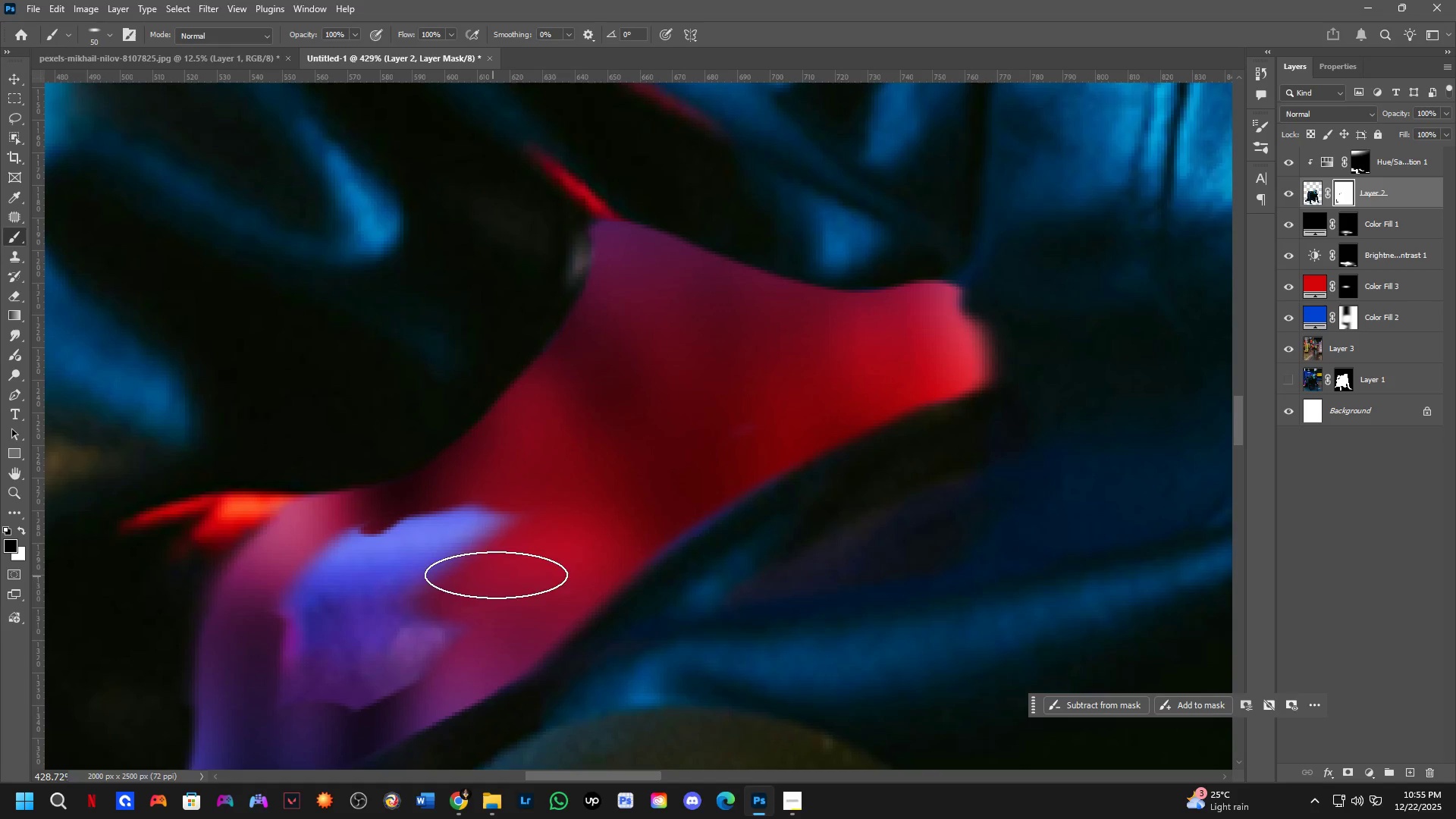 
left_click_drag(start_coordinate=[514, 566], to_coordinate=[720, 398])
 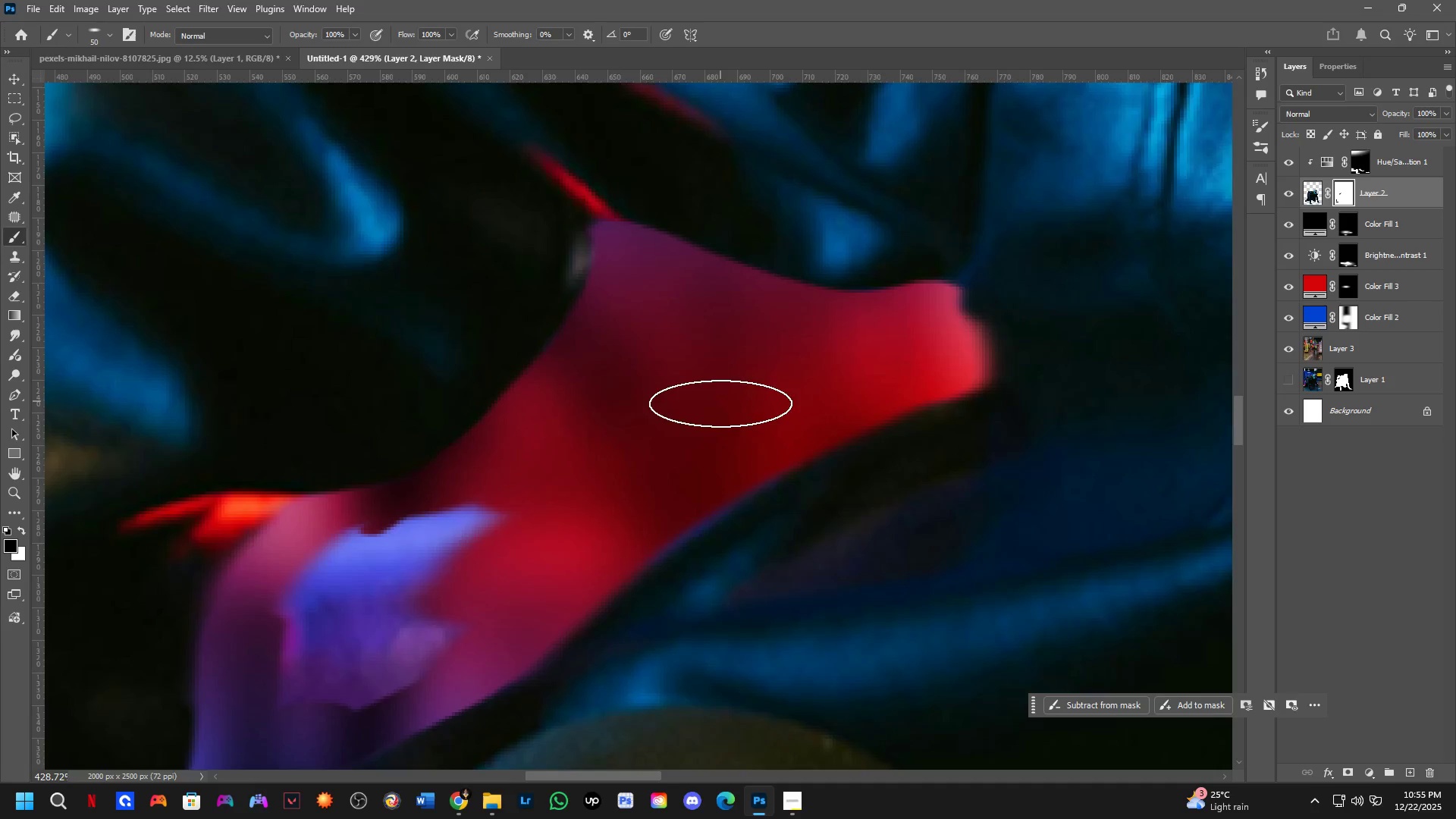 
scroll: coordinate [713, 413], scroll_direction: down, amount: 5.0
 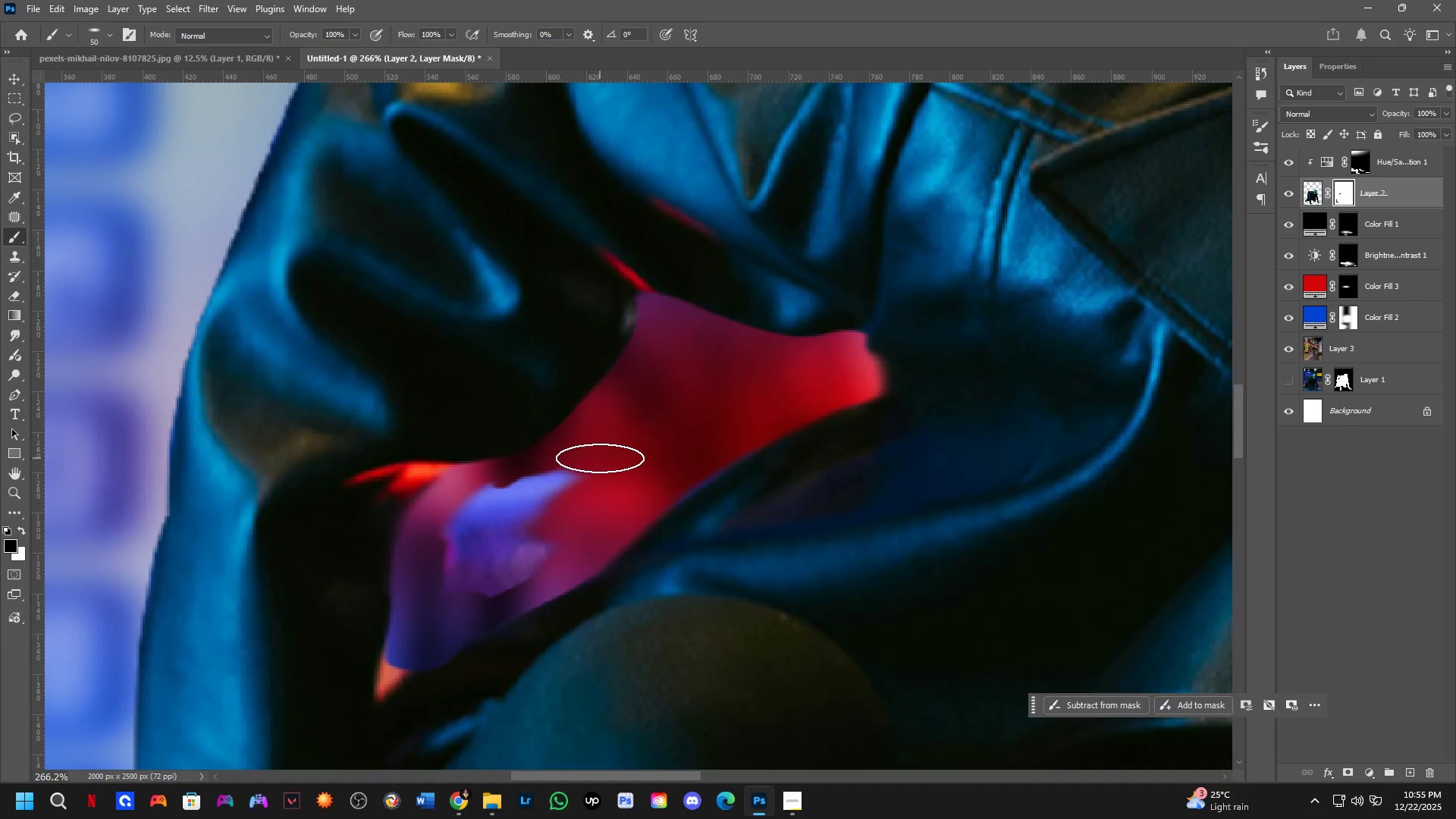 
left_click_drag(start_coordinate=[585, 466], to_coordinate=[501, 569])
 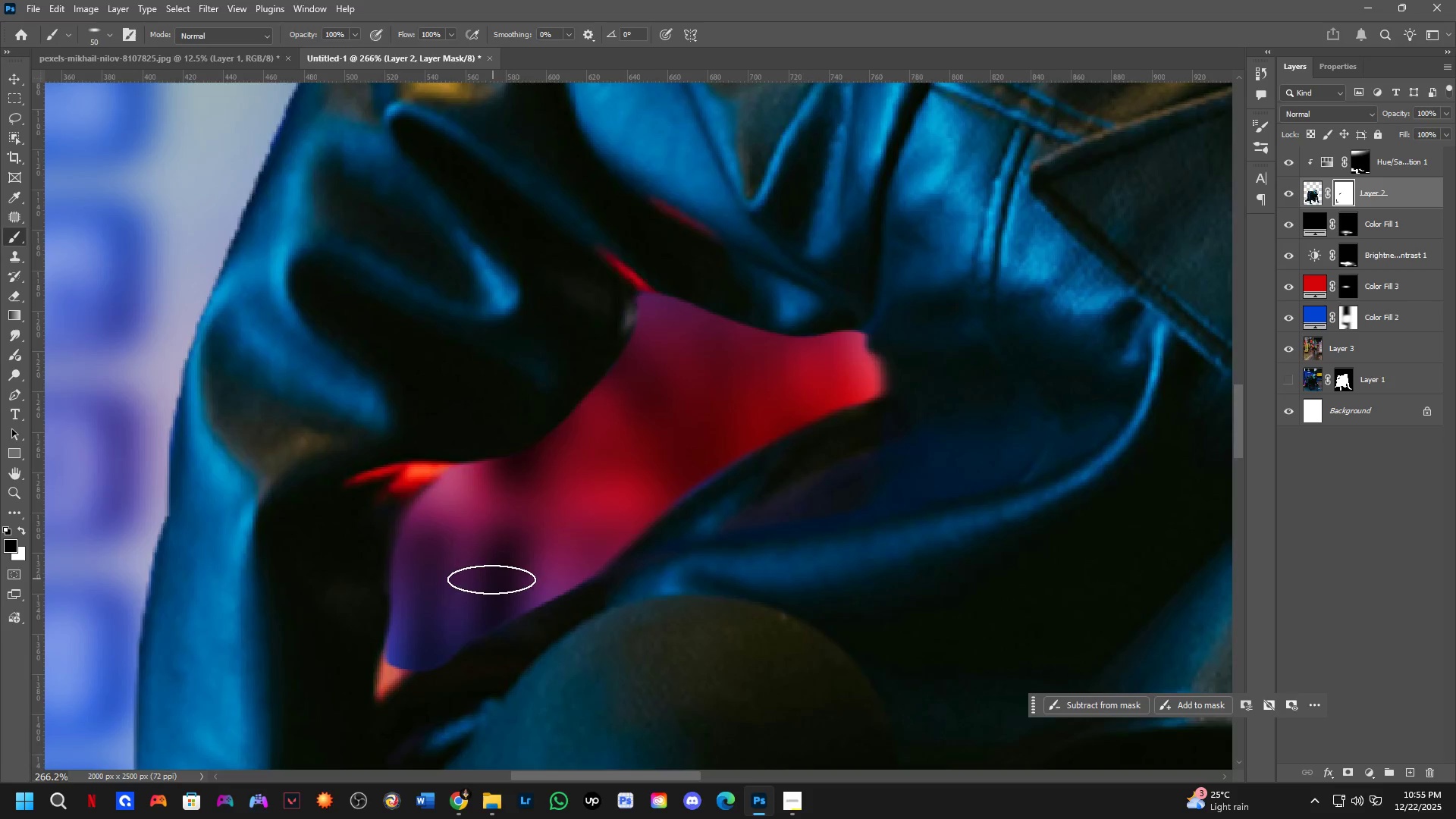 
key(Shift+ShiftLeft)
 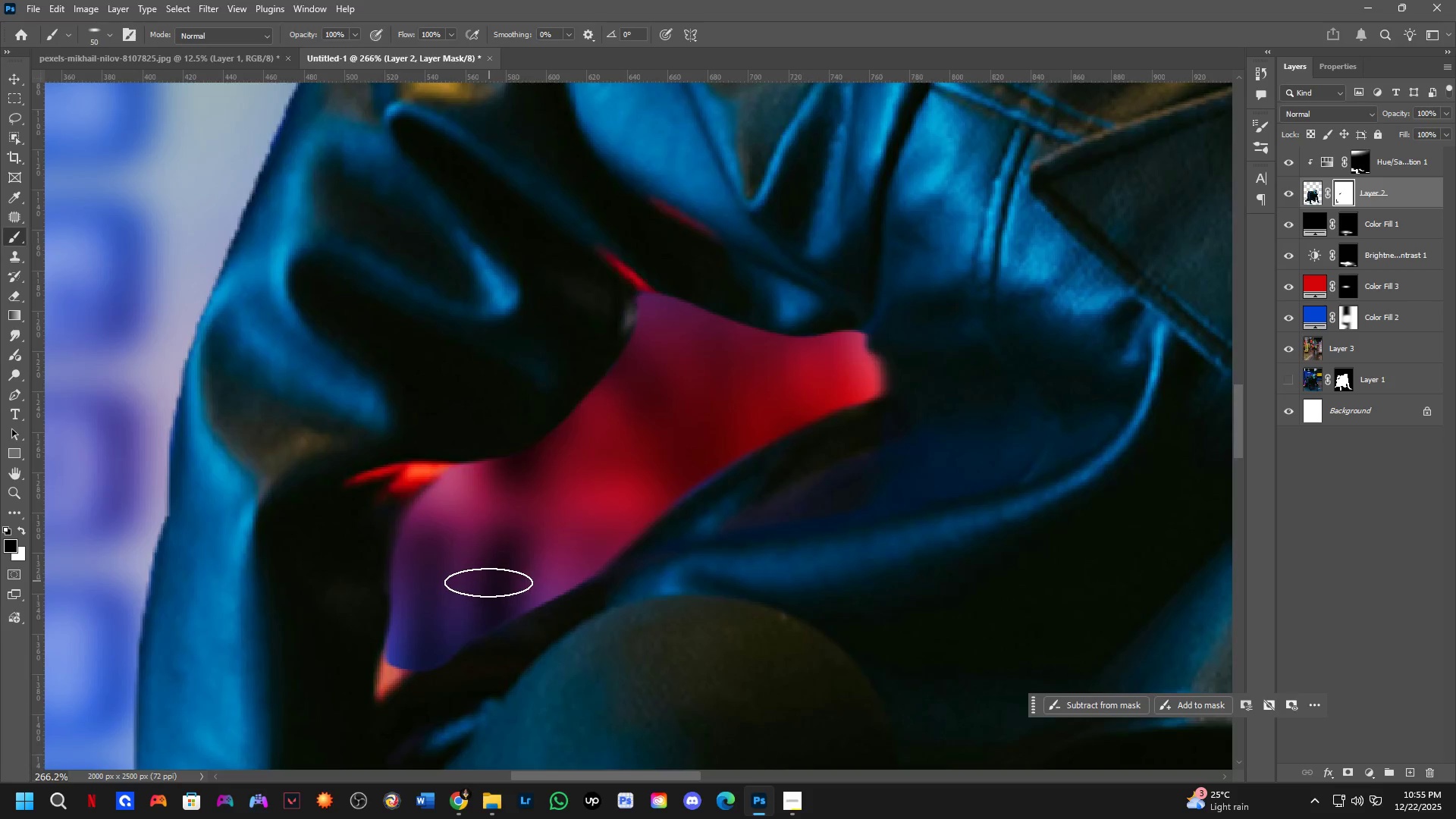 
scroll: coordinate [488, 607], scroll_direction: down, amount: 4.0
 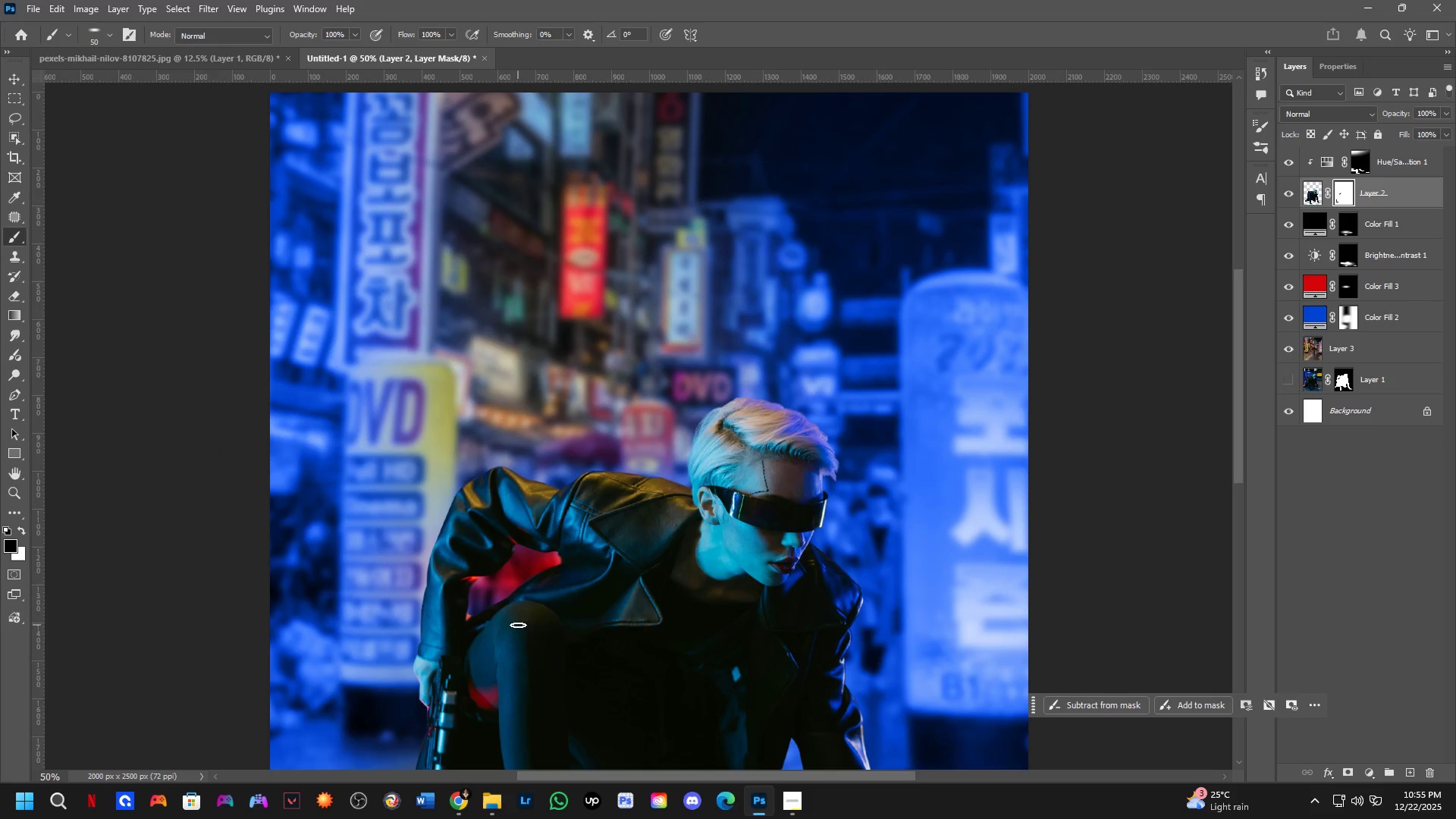 
hold_key(key=Space, duration=0.56)
 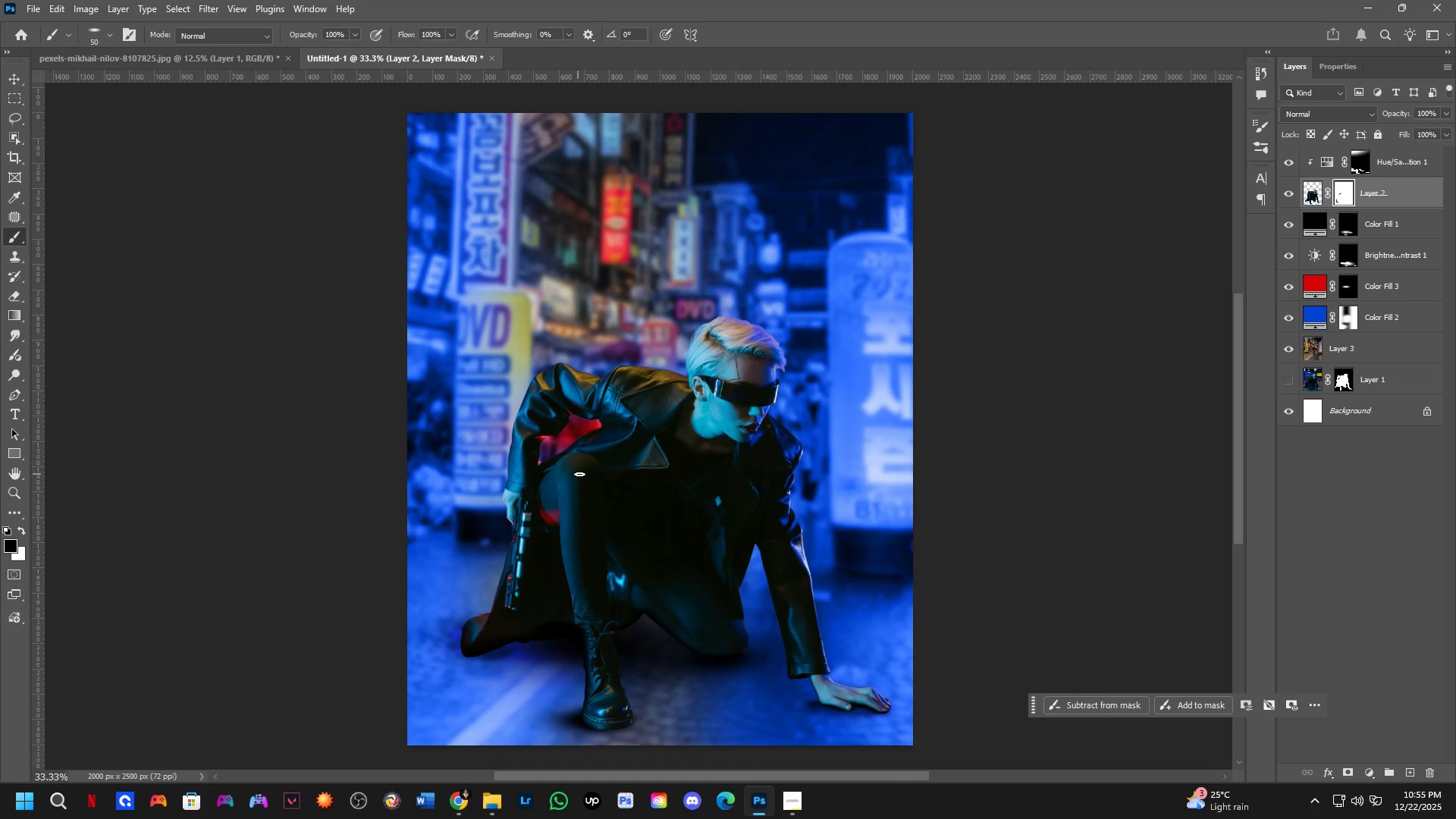 
left_click_drag(start_coordinate=[520, 630], to_coordinate=[574, 472])
 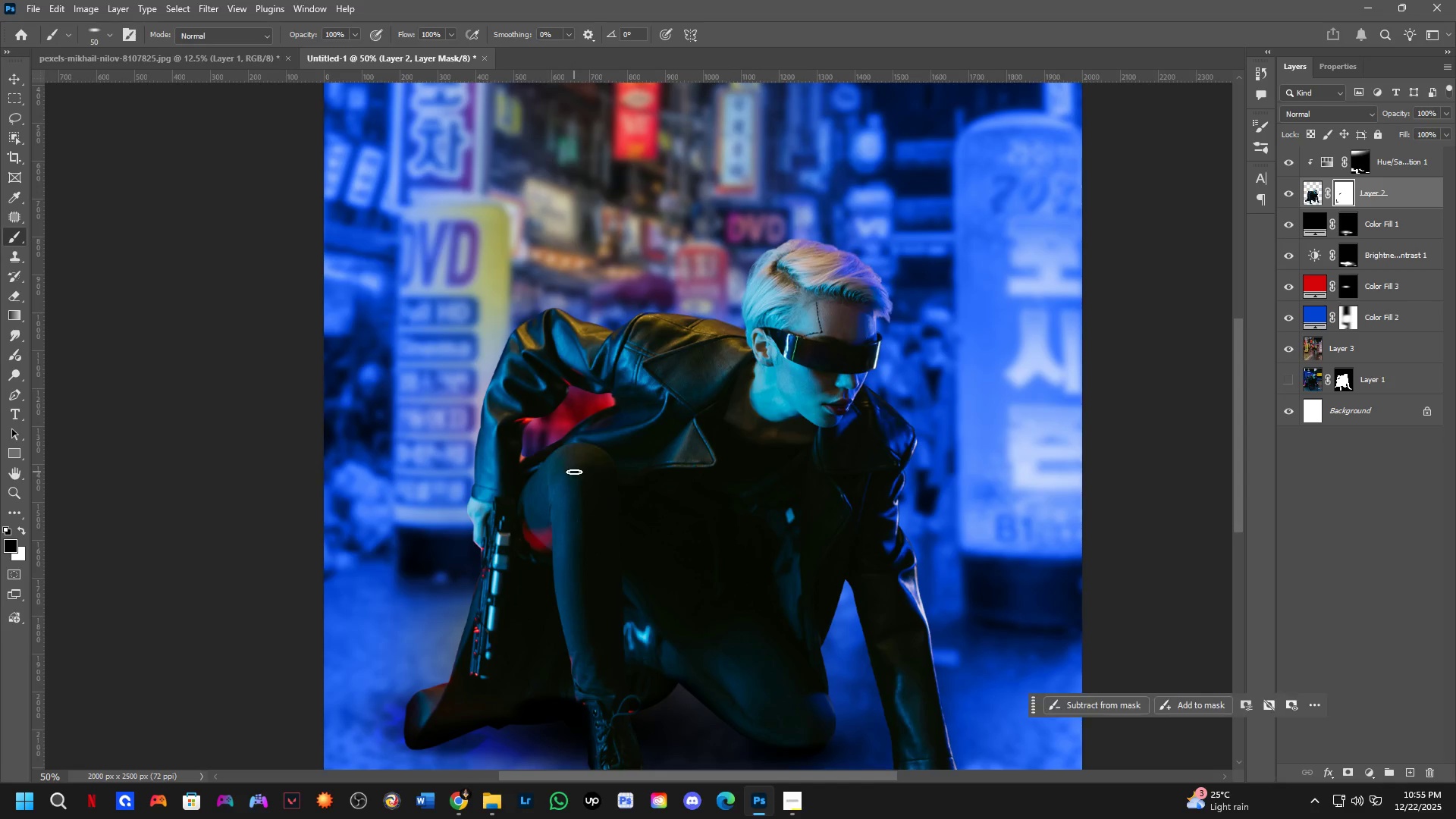 
key(Shift+ShiftLeft)
 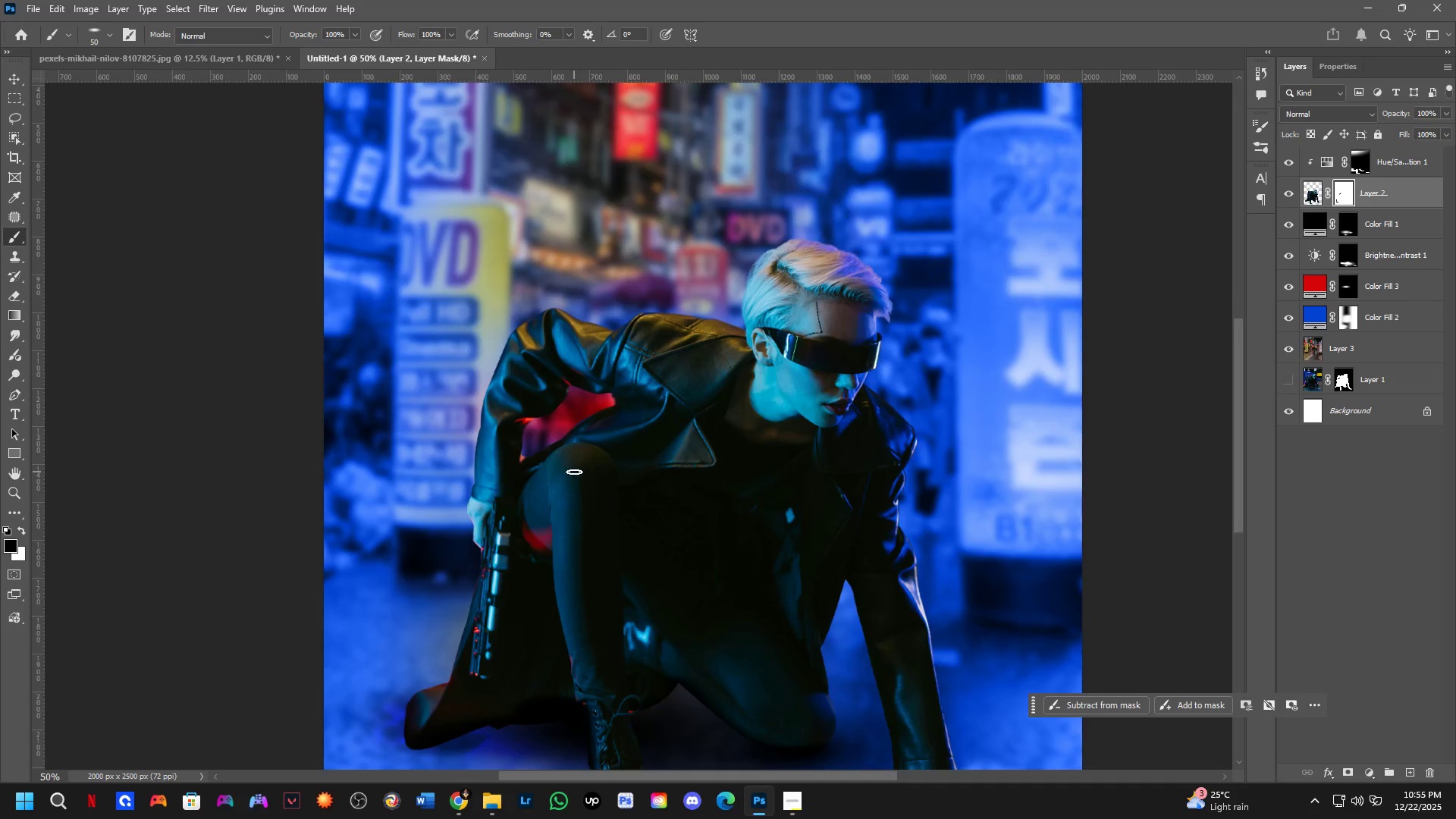 
scroll: coordinate [574, 472], scroll_direction: down, amount: 1.0
 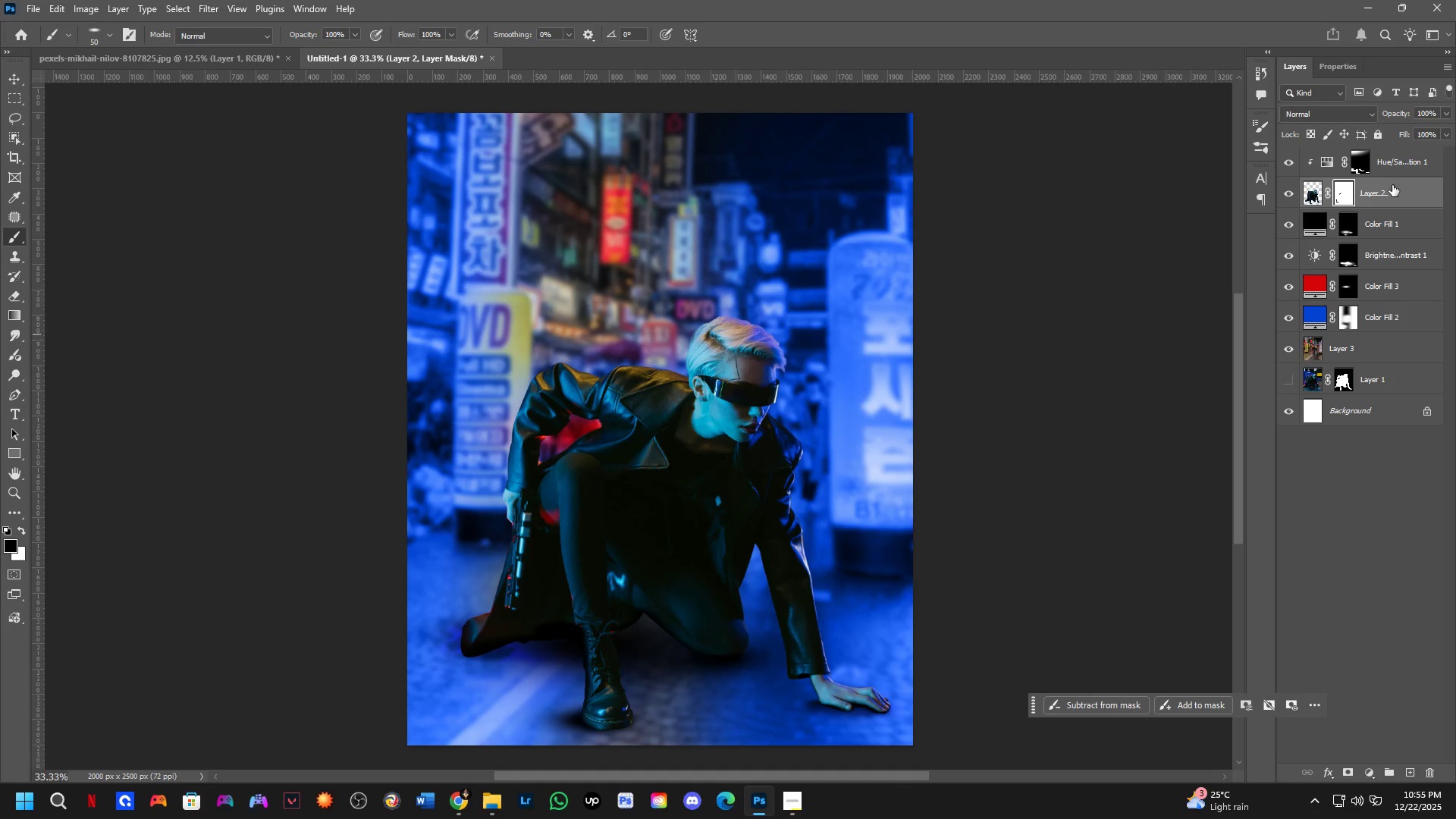 
left_click([1351, 282])
 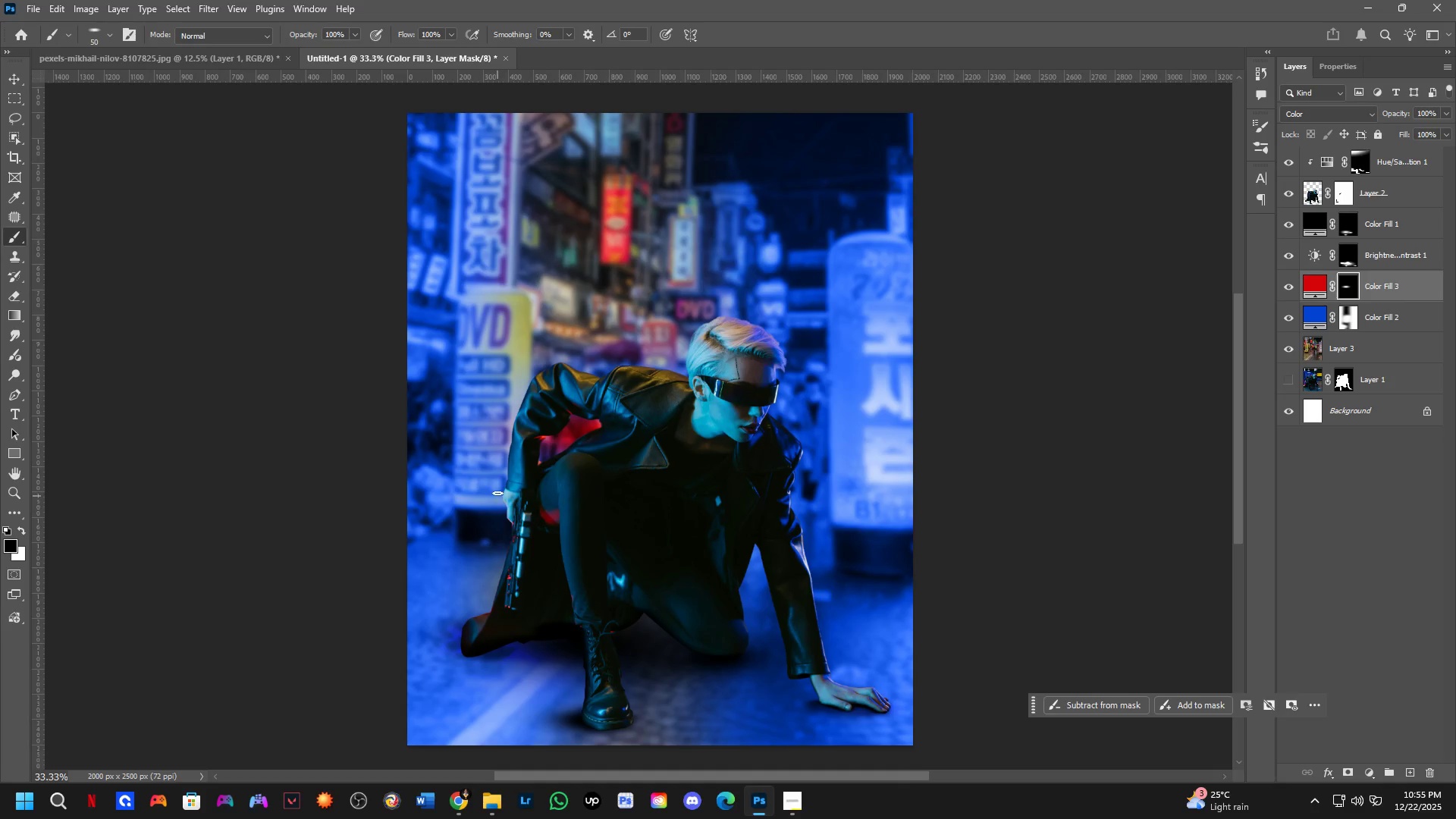 
hold_key(key=AltLeft, duration=0.47)
 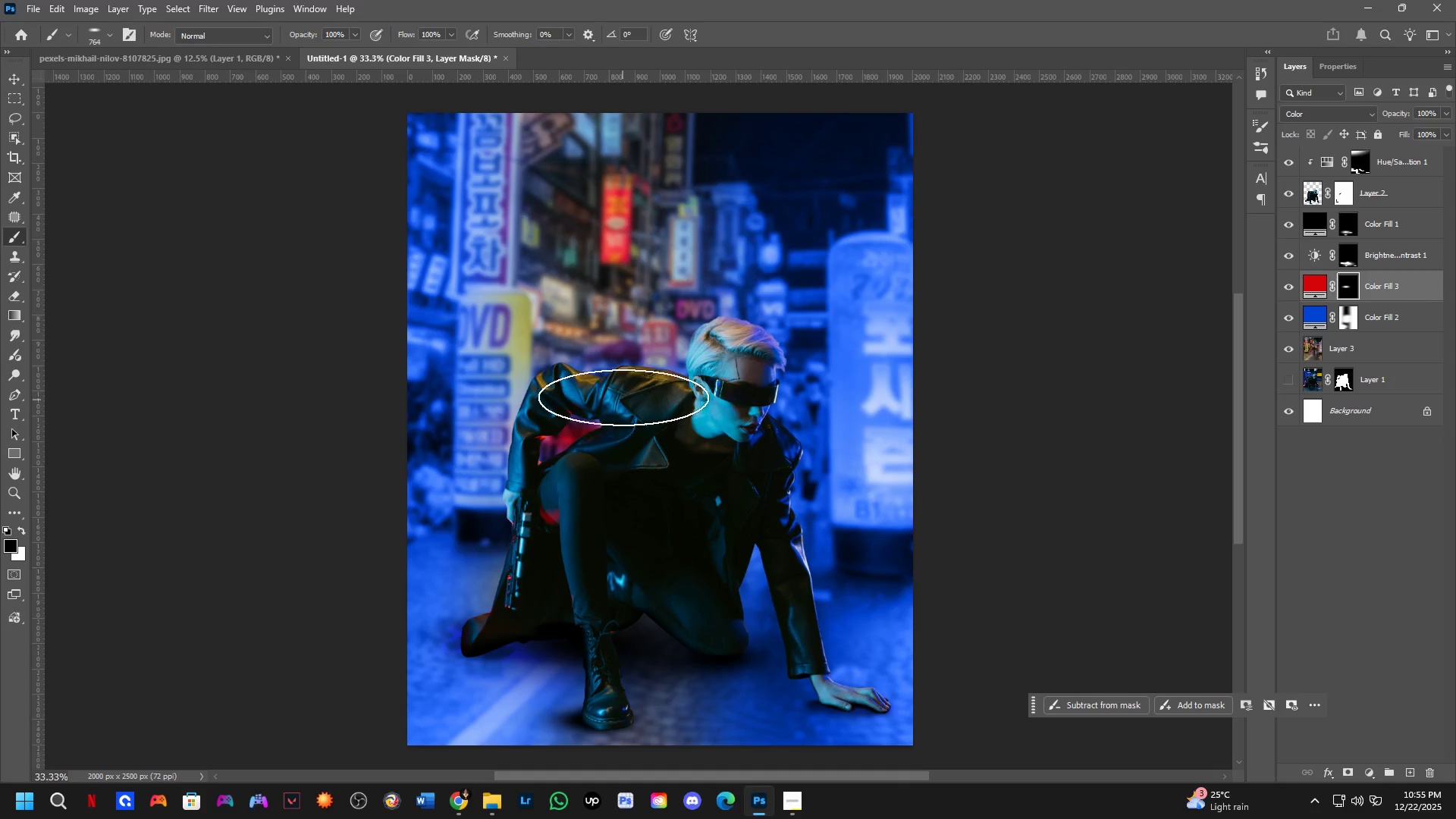 
double_click([627, 387])
 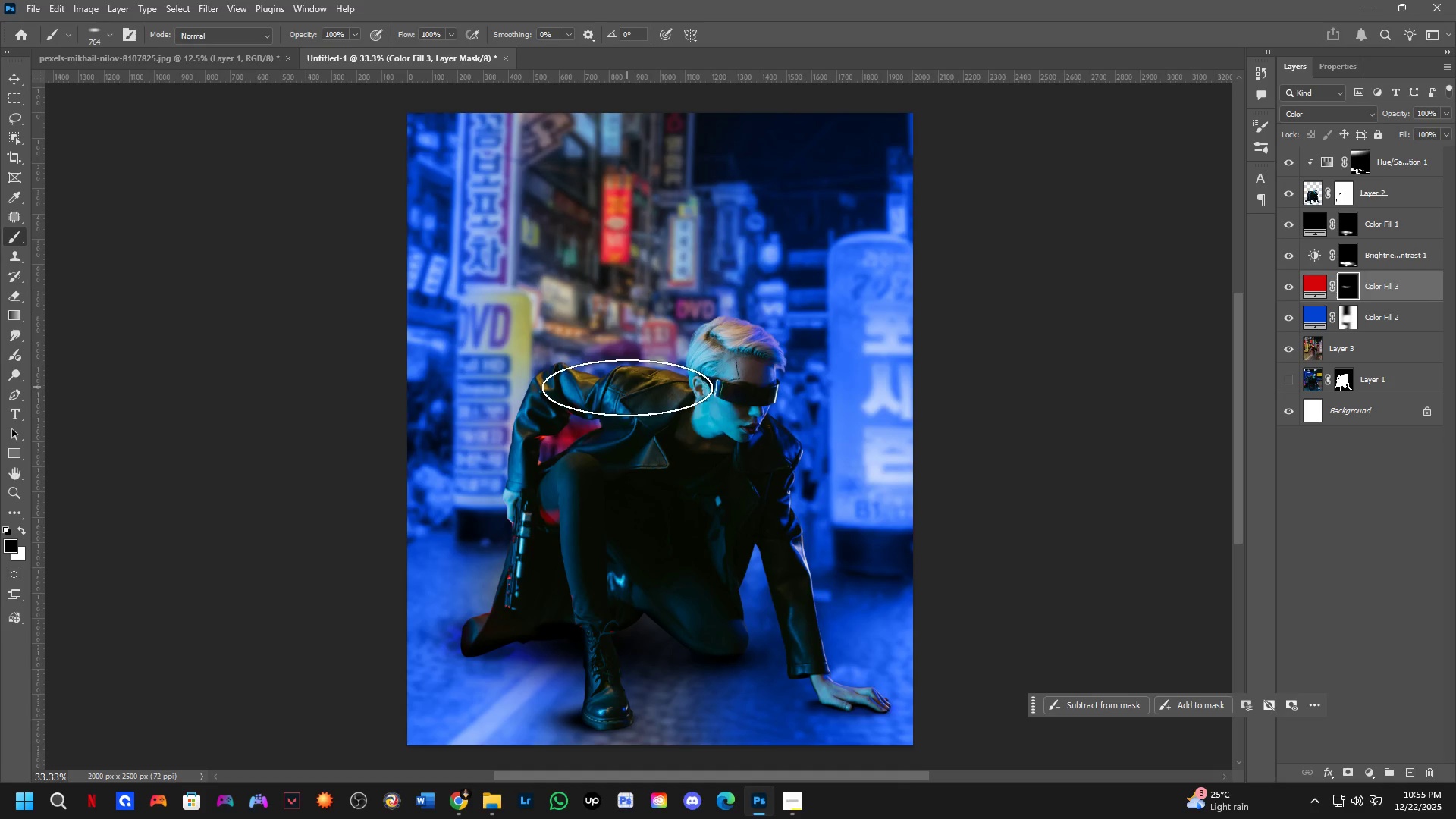 
key(Control+ControlLeft)
 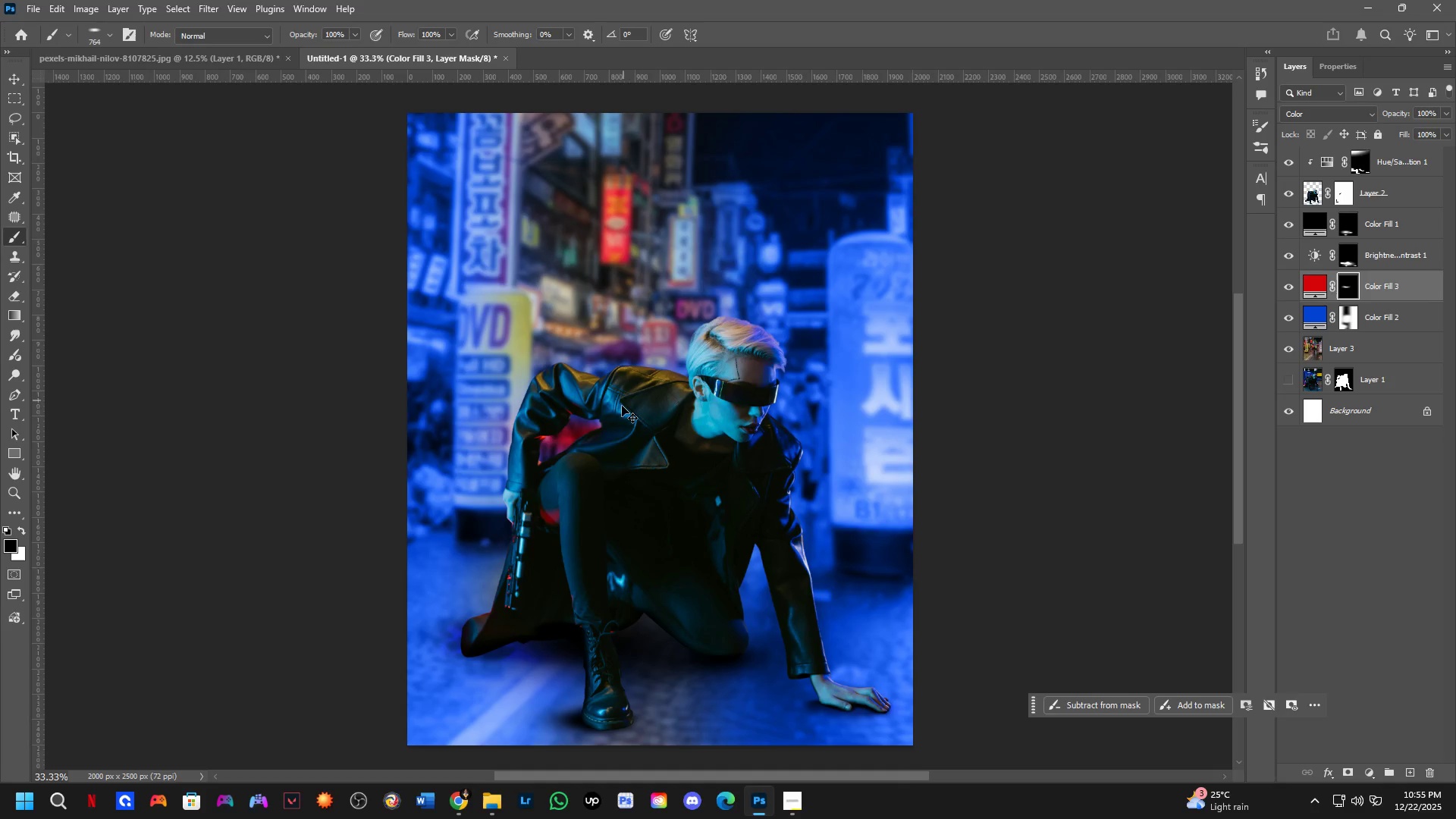 
key(Control+Z)
 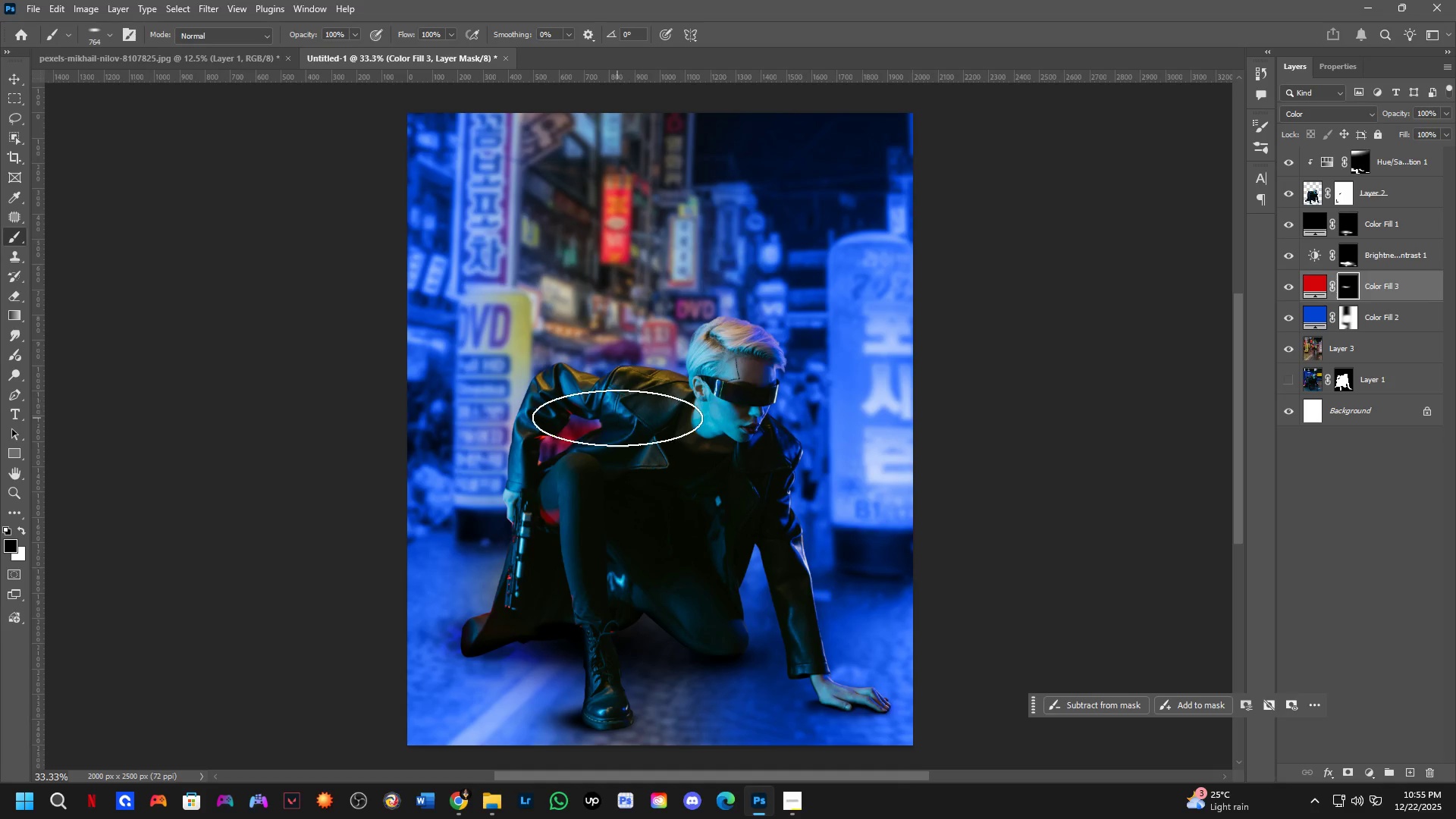 
key(X)
 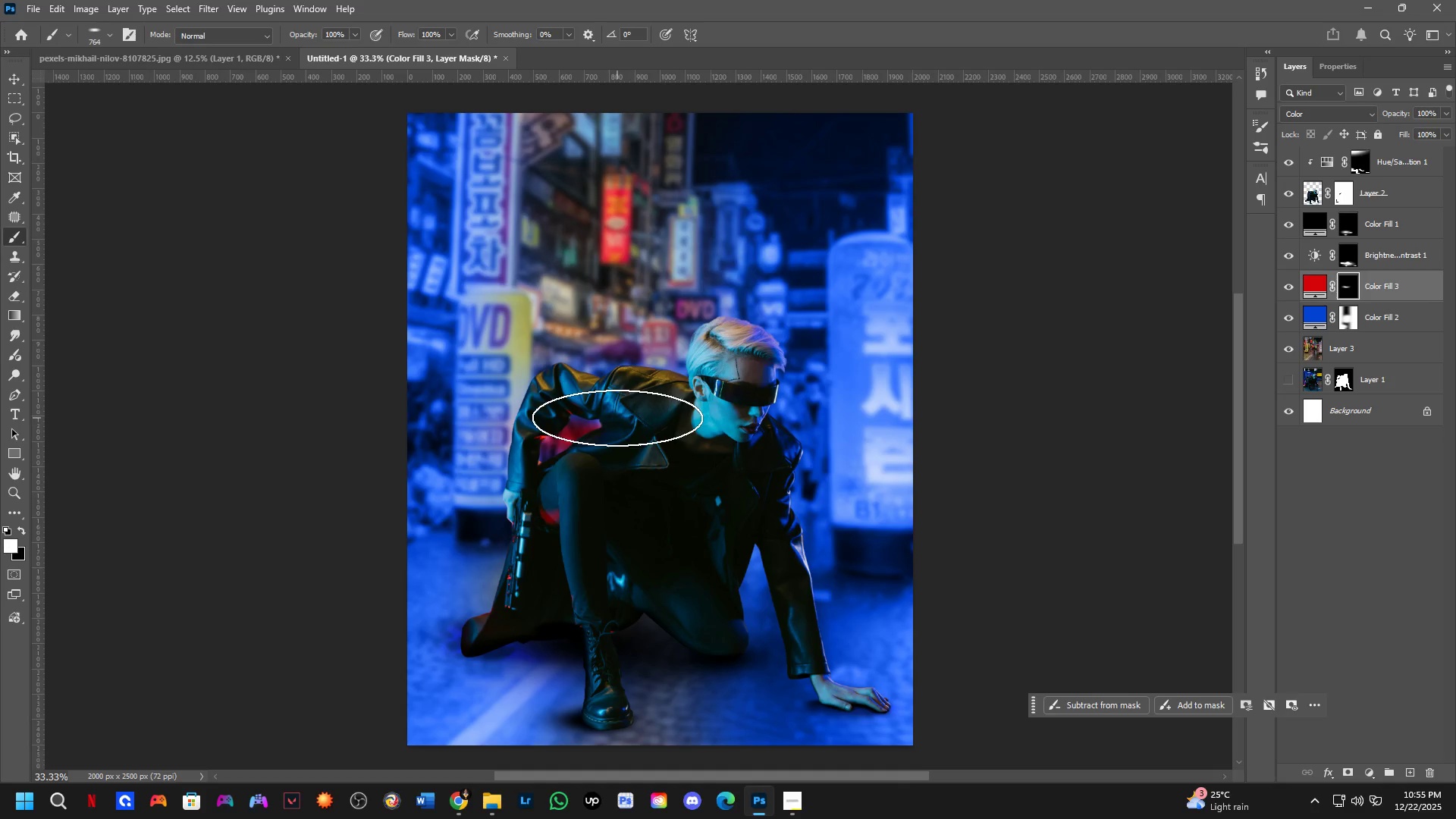 
left_click_drag(start_coordinate=[617, 418], to_coordinate=[680, 428])
 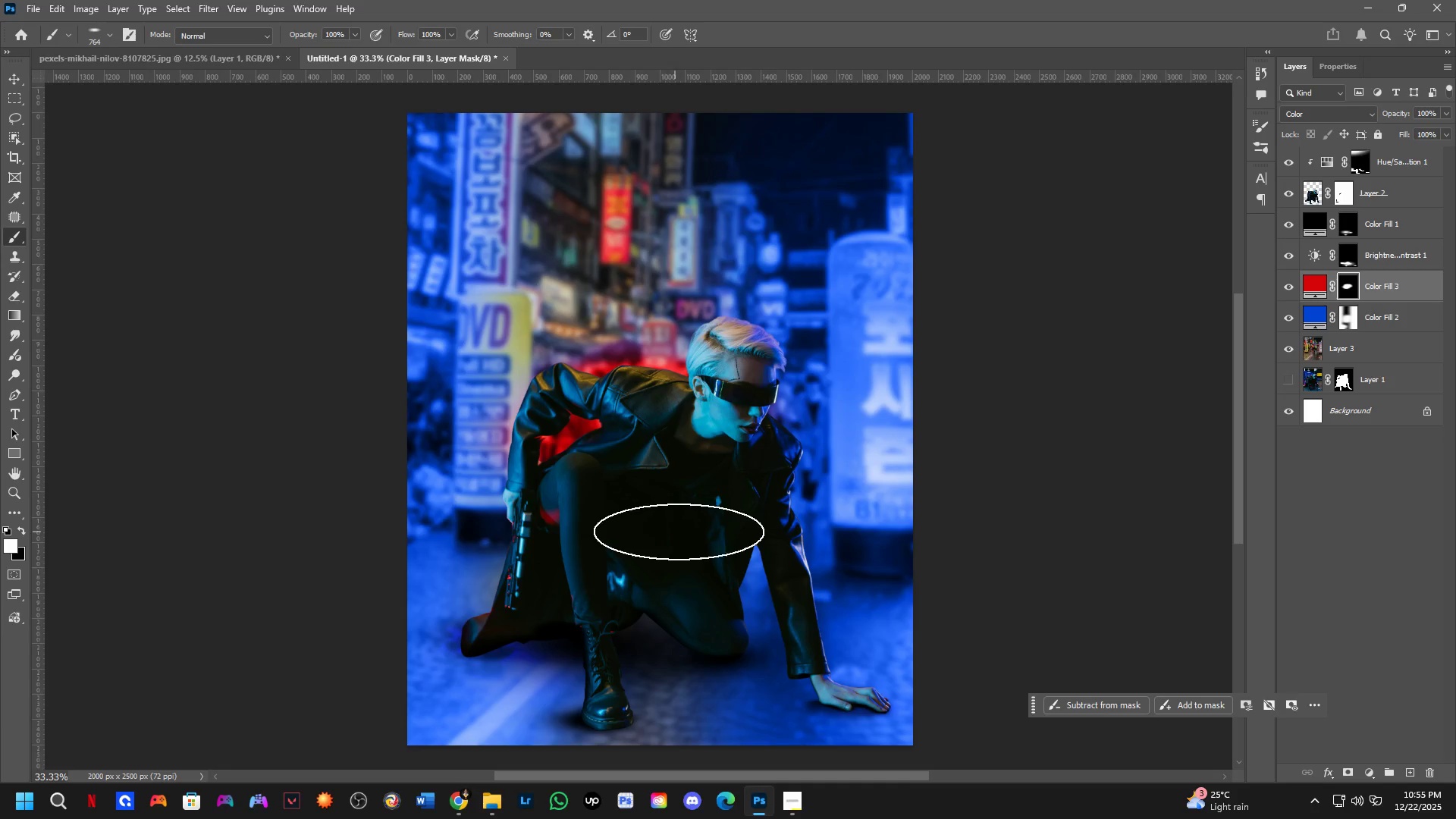 
key(Control+Z)
 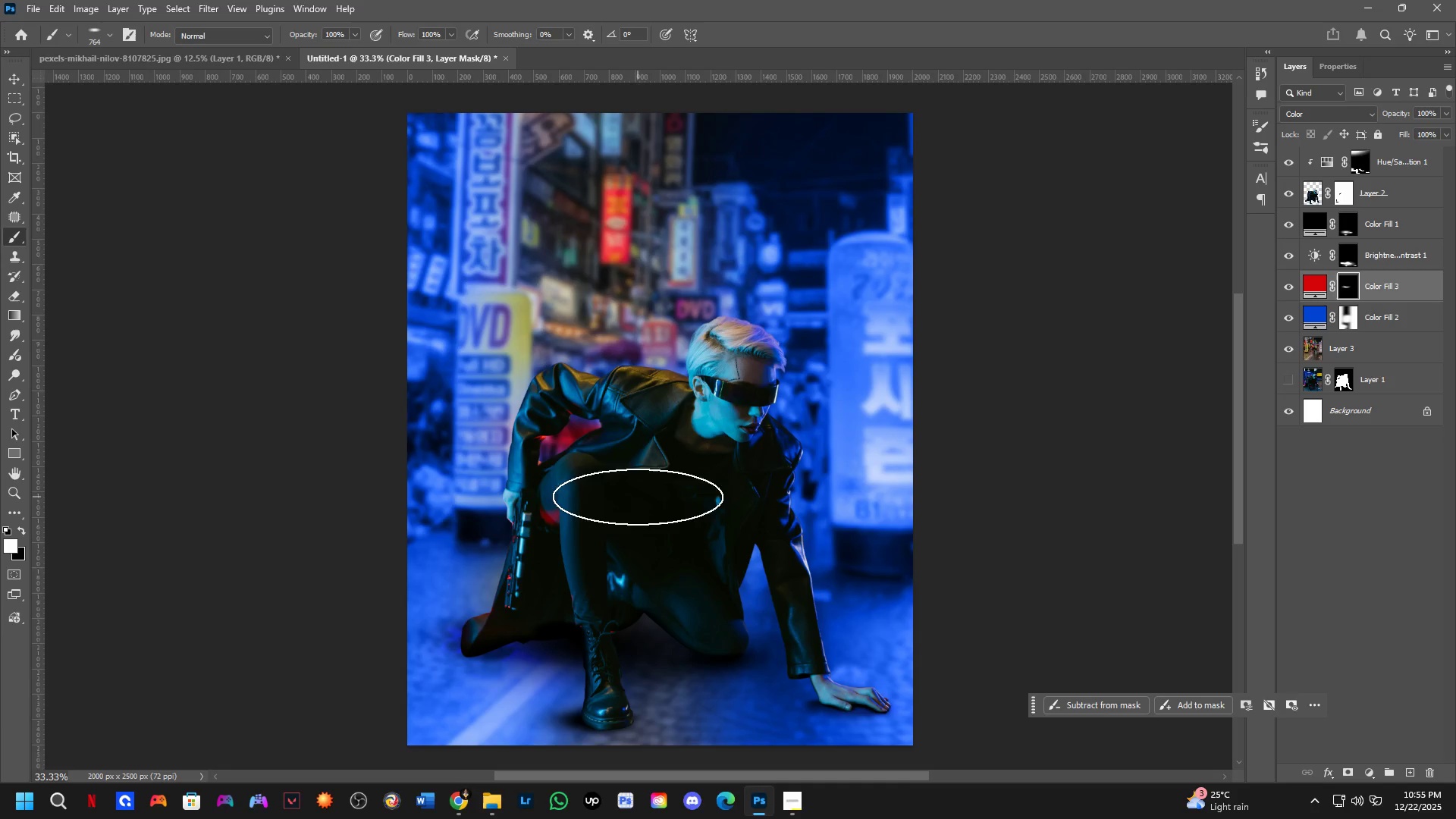 
hold_key(key=AltLeft, duration=0.52)
 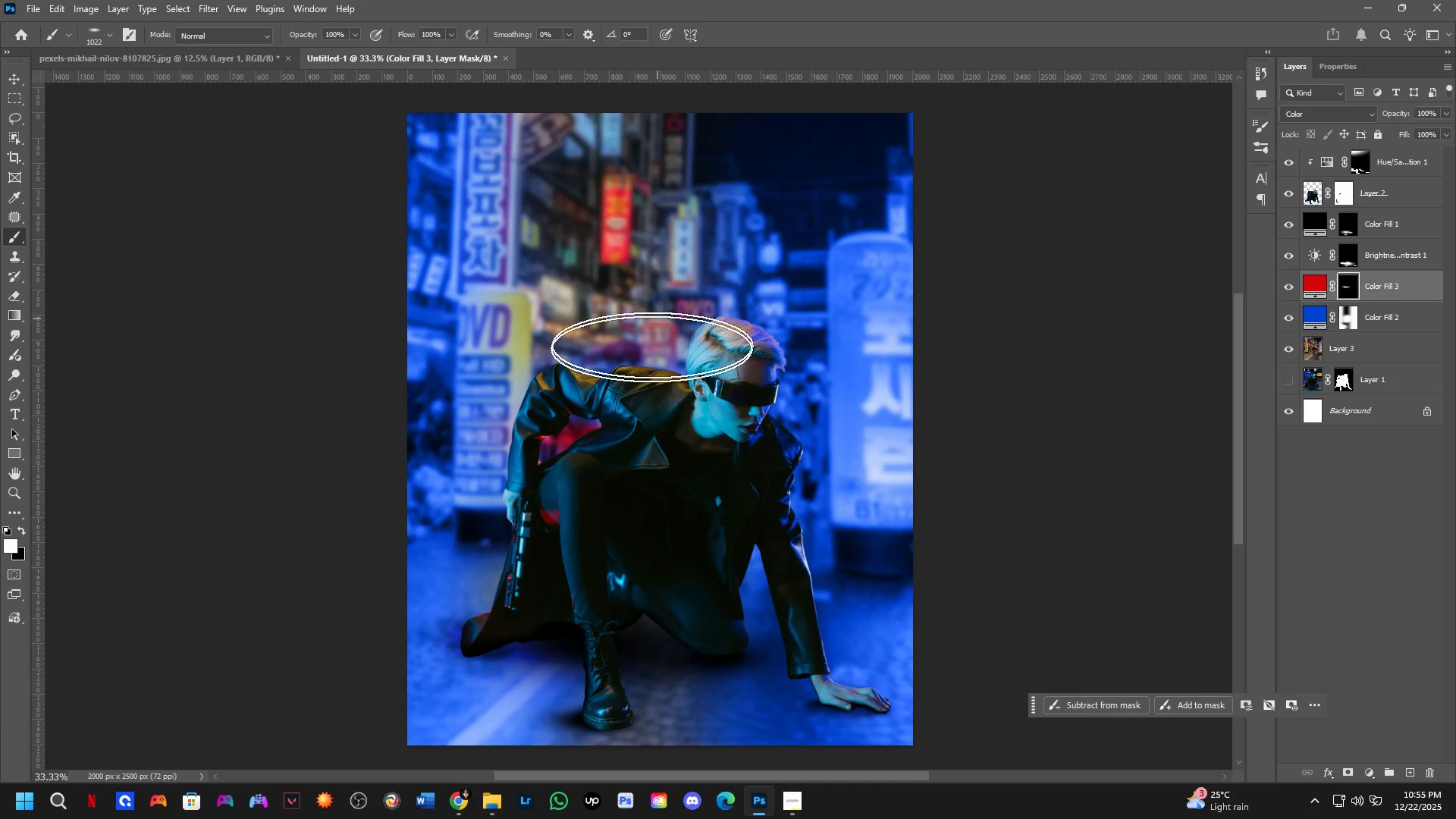 
key(Alt+AltLeft)
 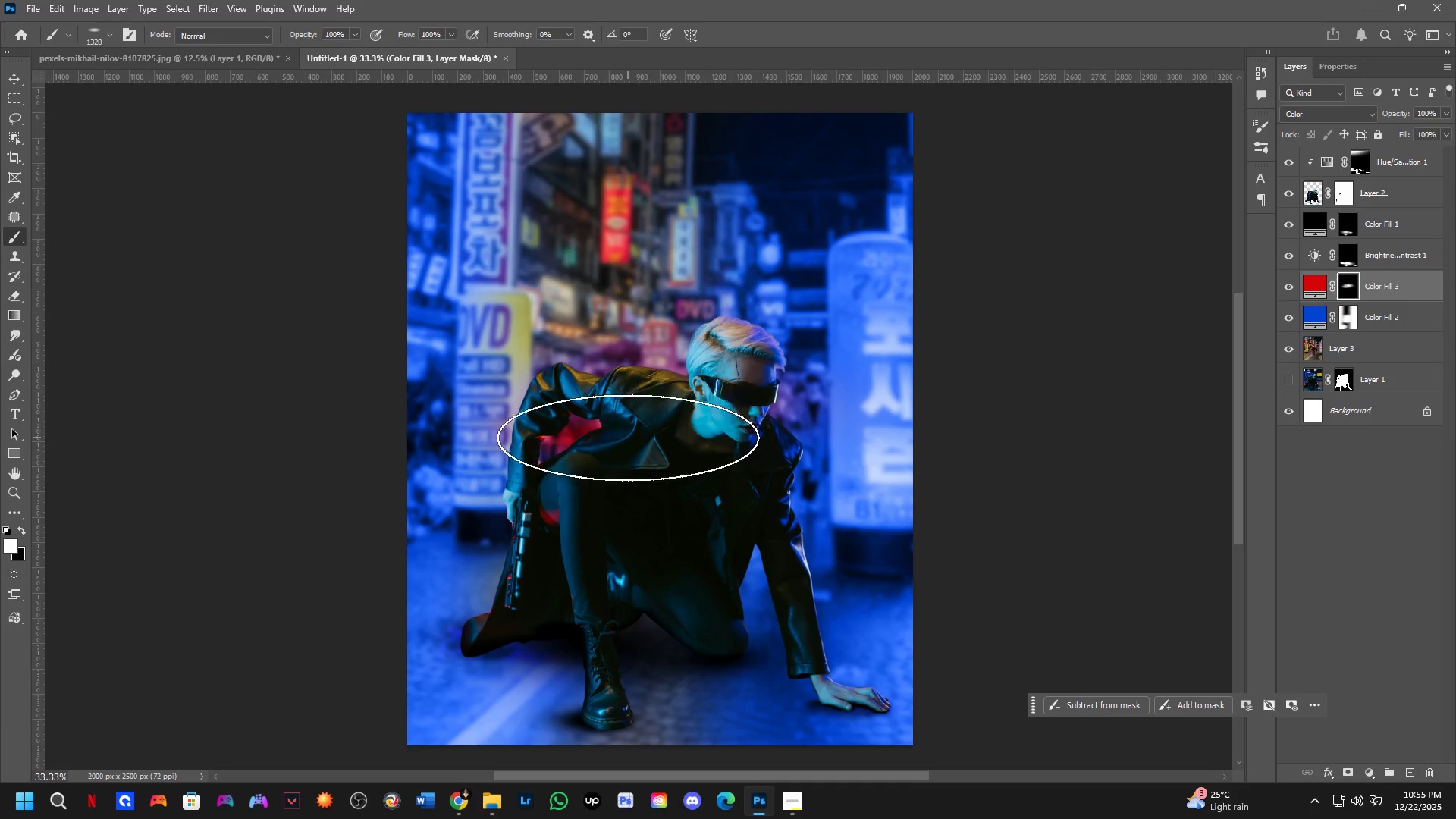 
left_click_drag(start_coordinate=[630, 413], to_coordinate=[626, 517])
 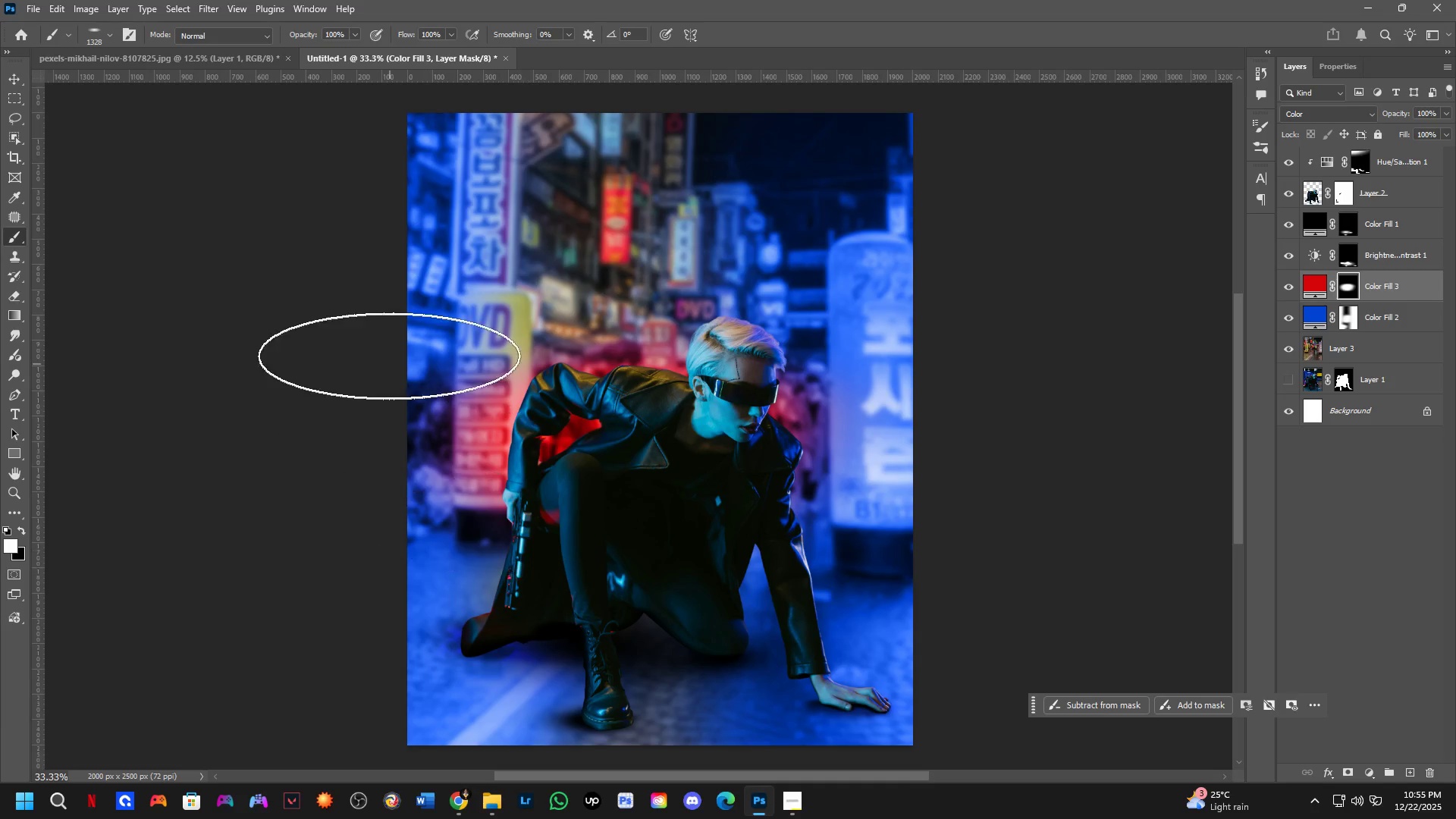 
key(X)
 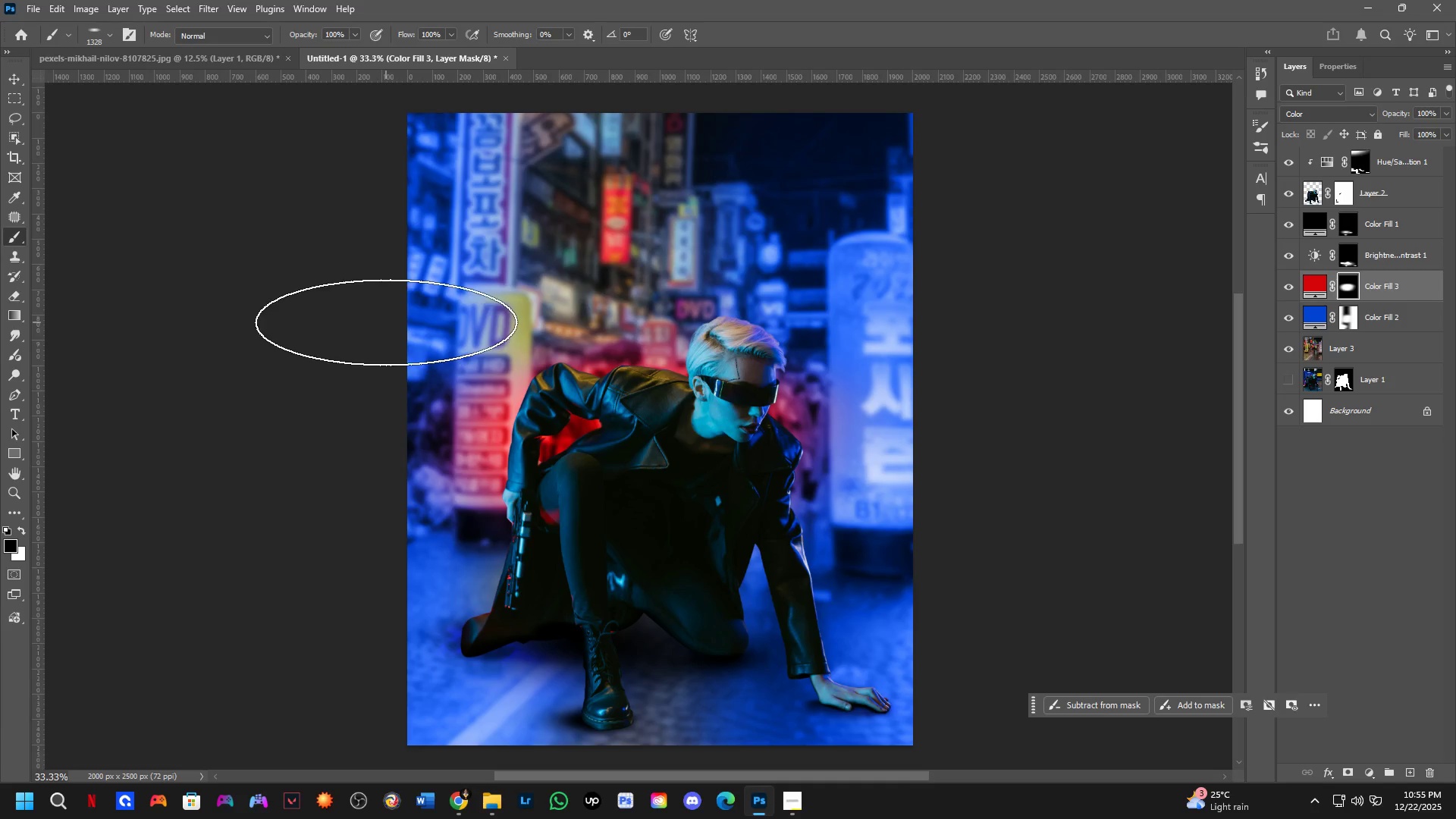 
left_click_drag(start_coordinate=[386, 322], to_coordinate=[357, 380])
 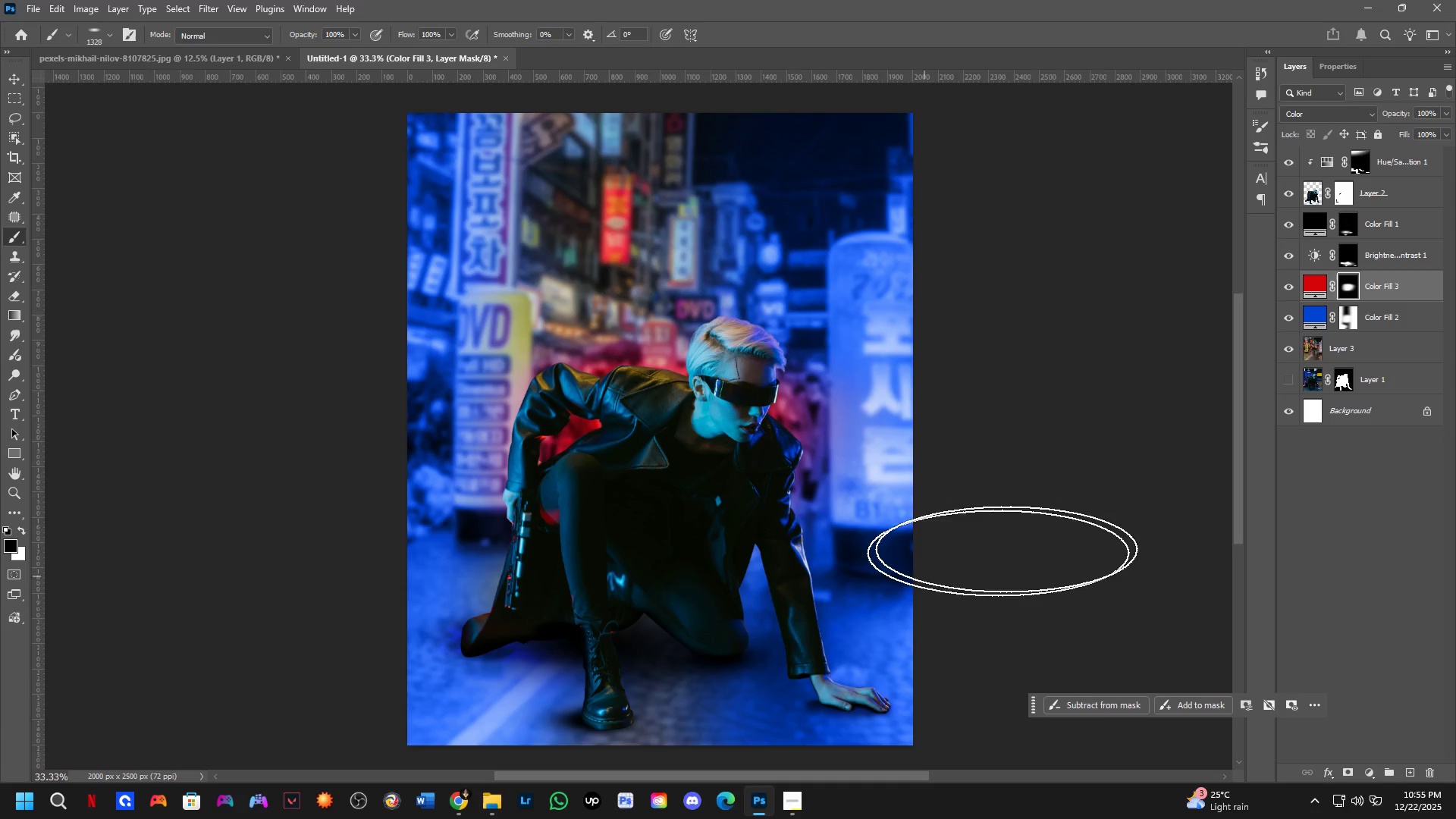 
left_click([1408, 190])
 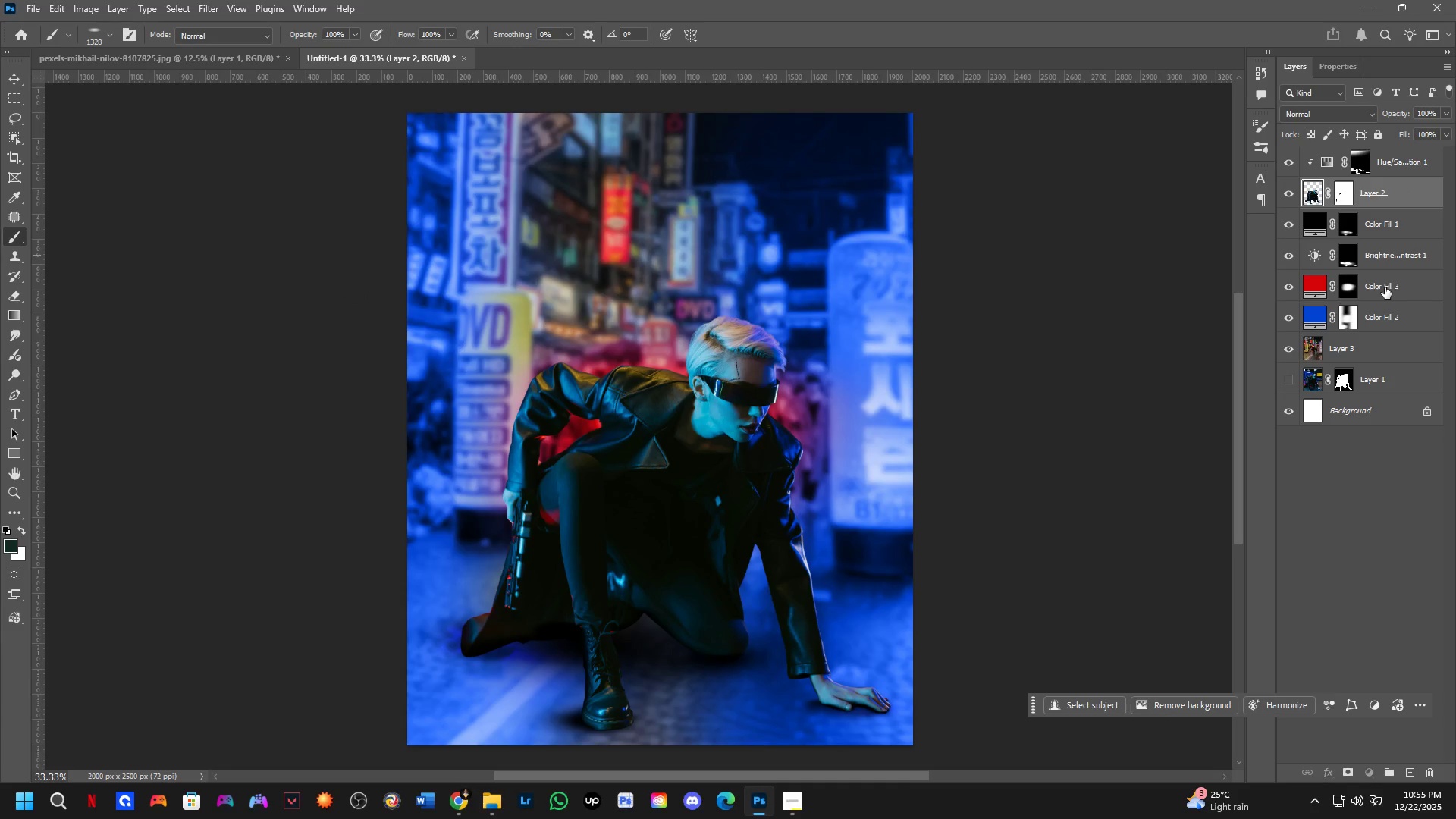 
key(Control+ControlLeft)
 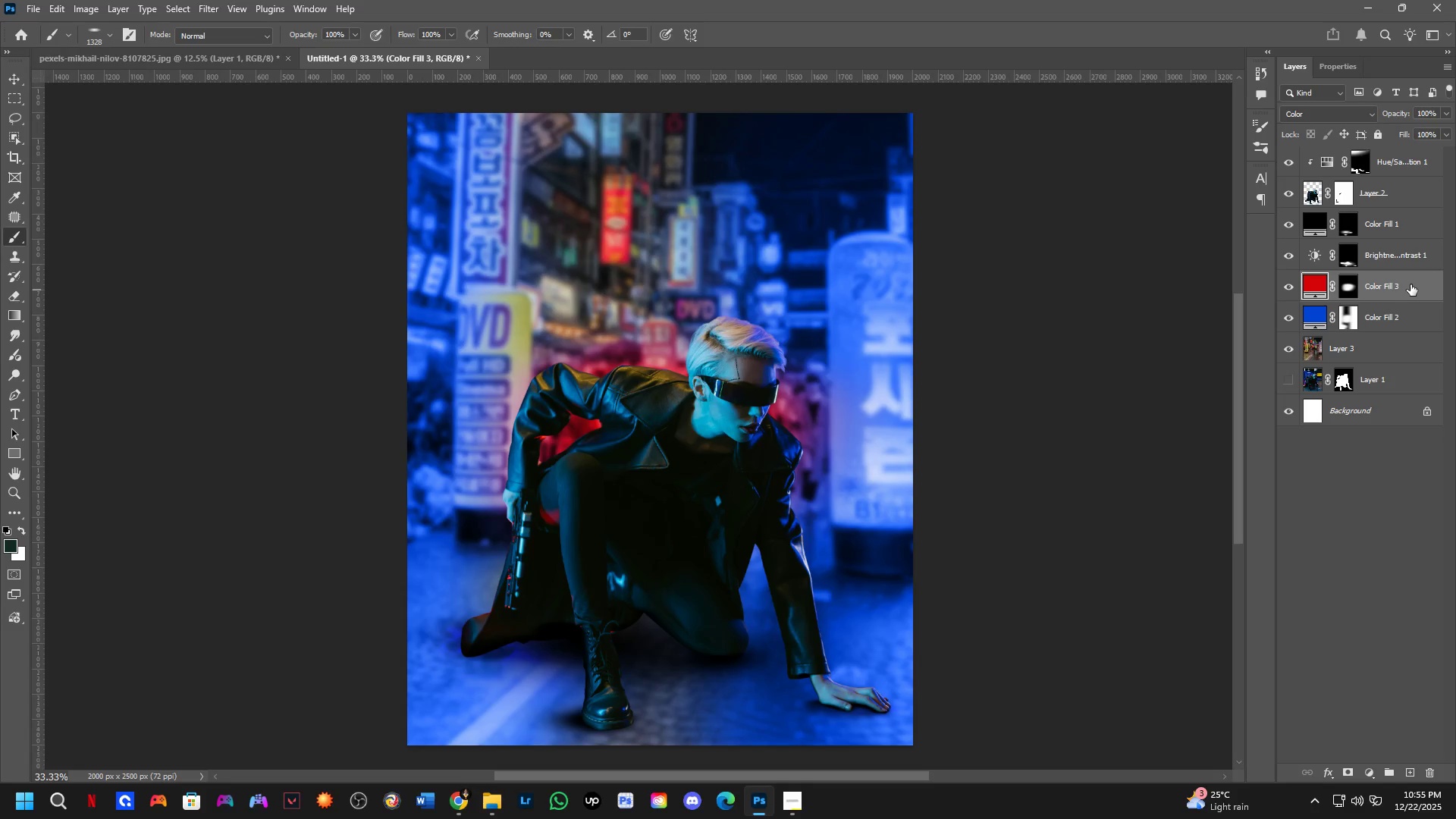 
key(Alt+Control+AltLeft)
 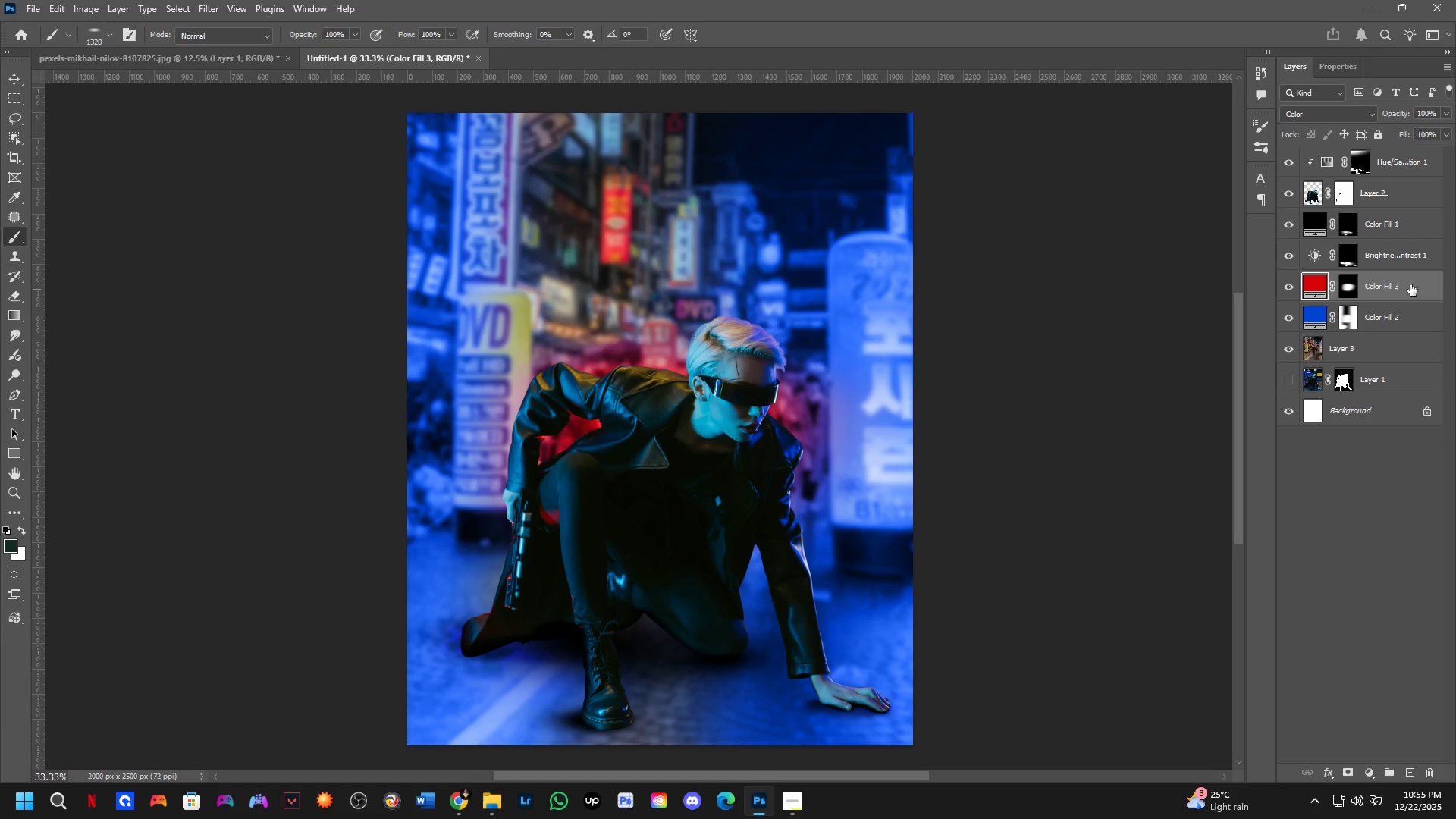 
left_click_drag(start_coordinate=[1410, 284], to_coordinate=[1397, 183])
 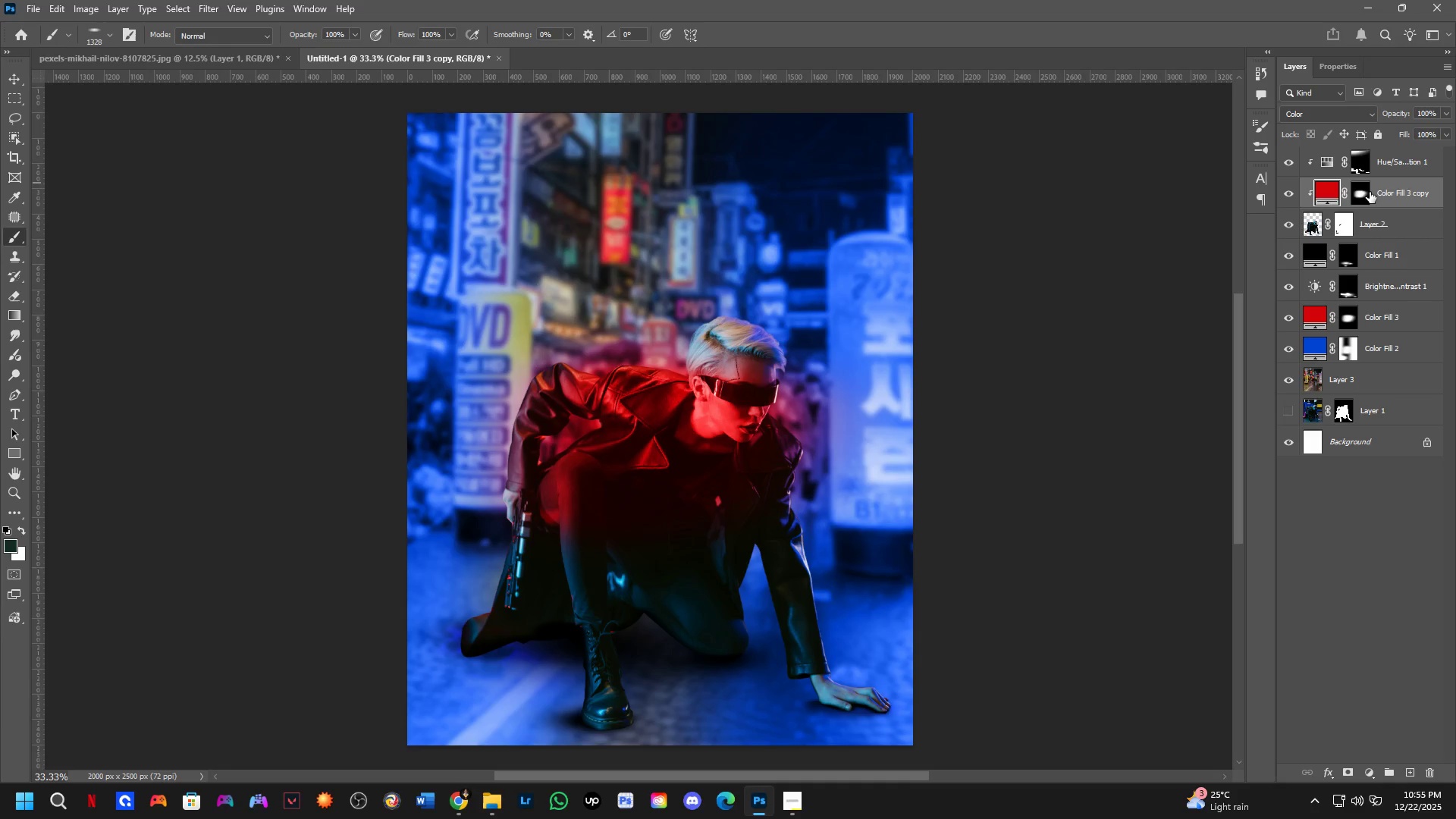 
left_click([1366, 191])
 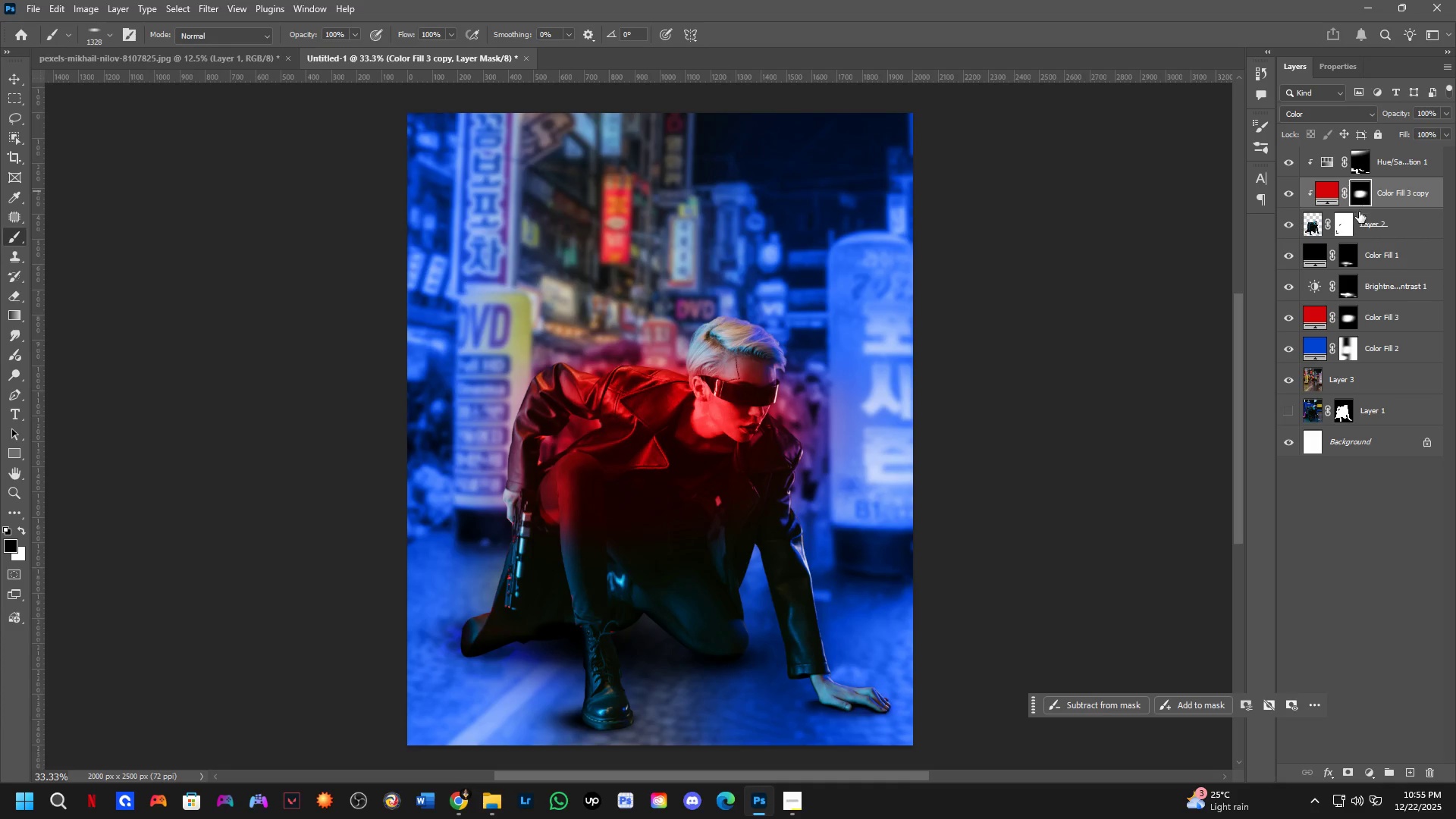 
key(Backspace)
 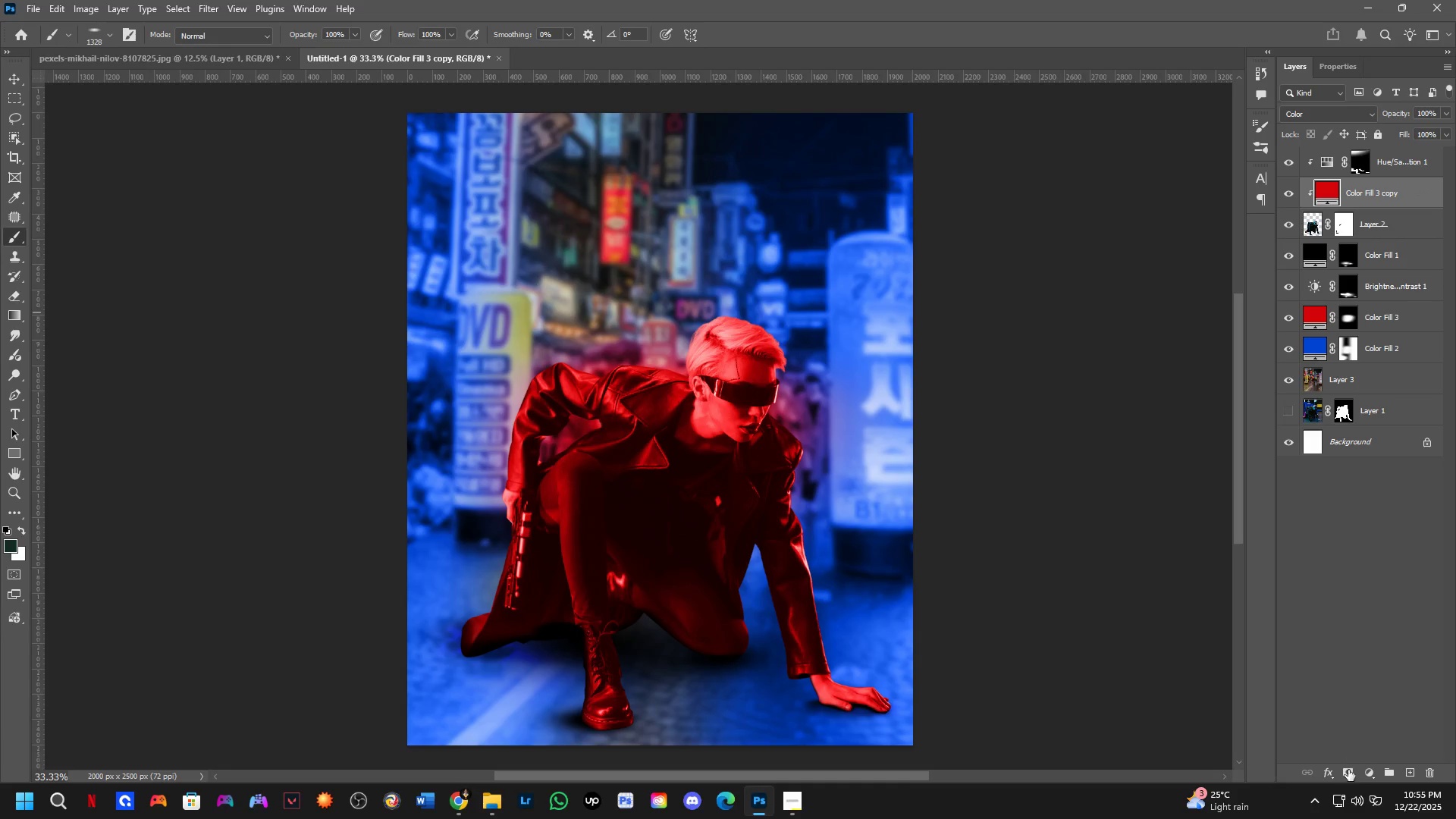 
left_click([1346, 774])
 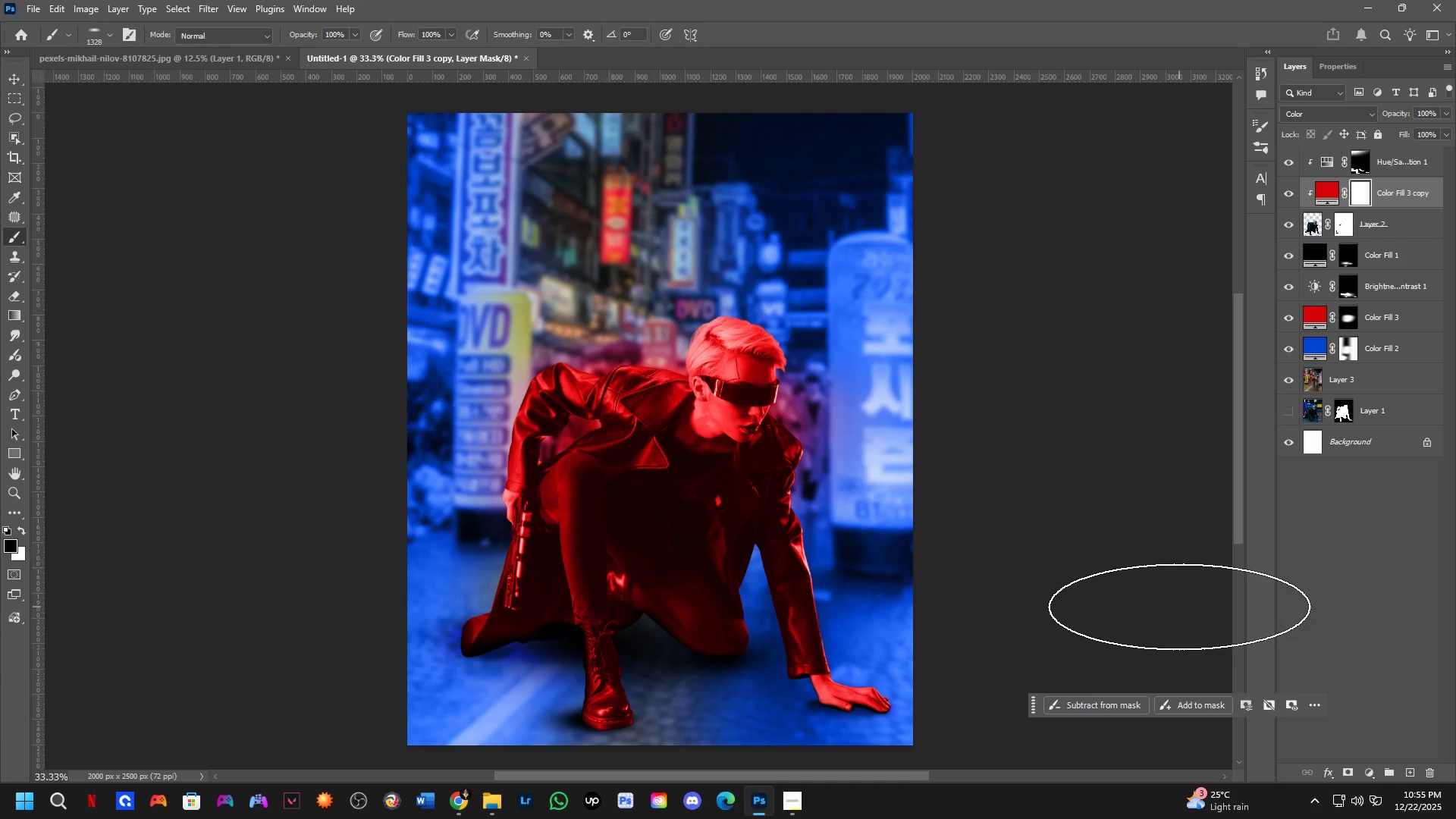 
key(Control+I)
 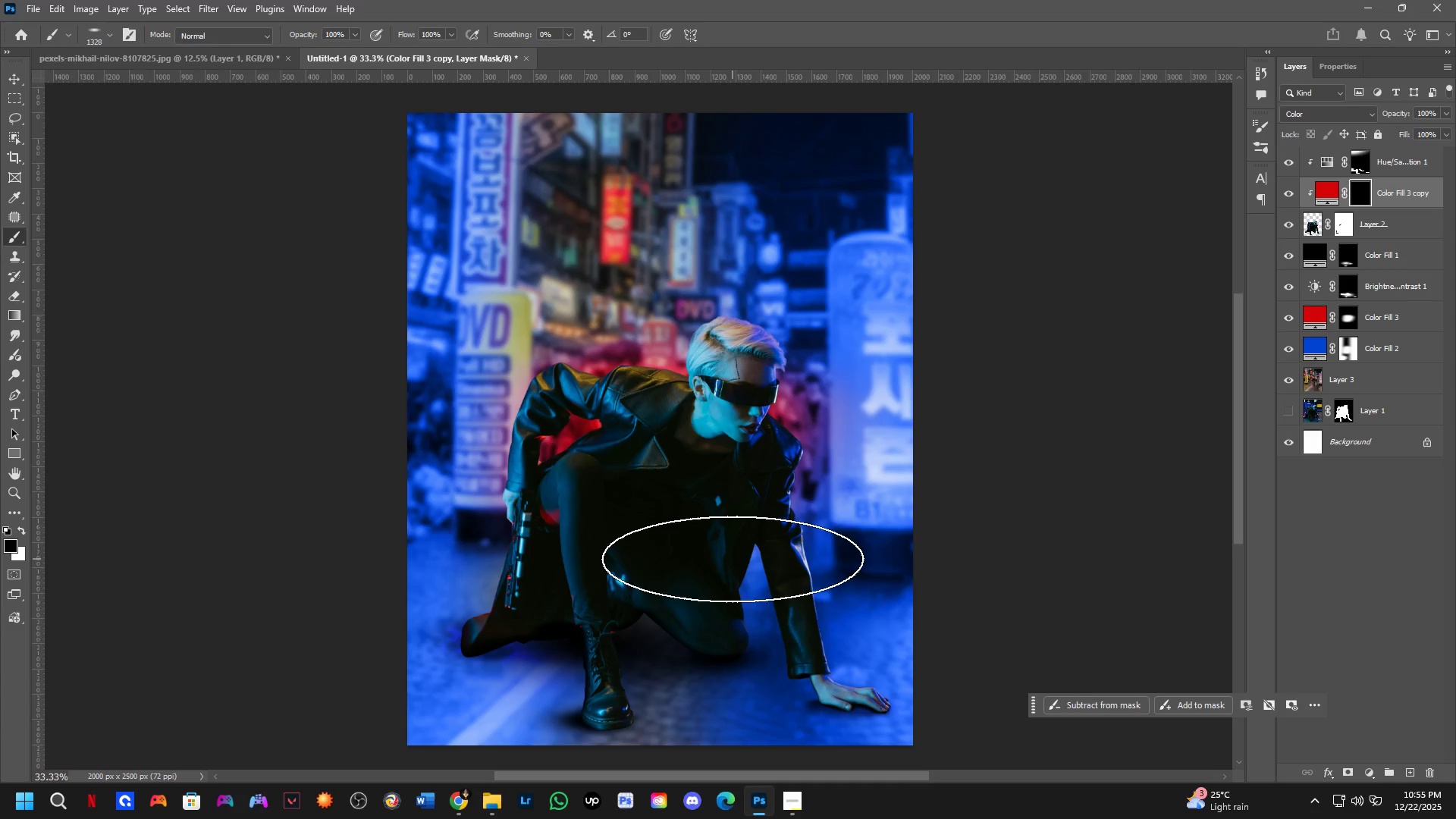 
hold_key(key=AltLeft, duration=0.75)
 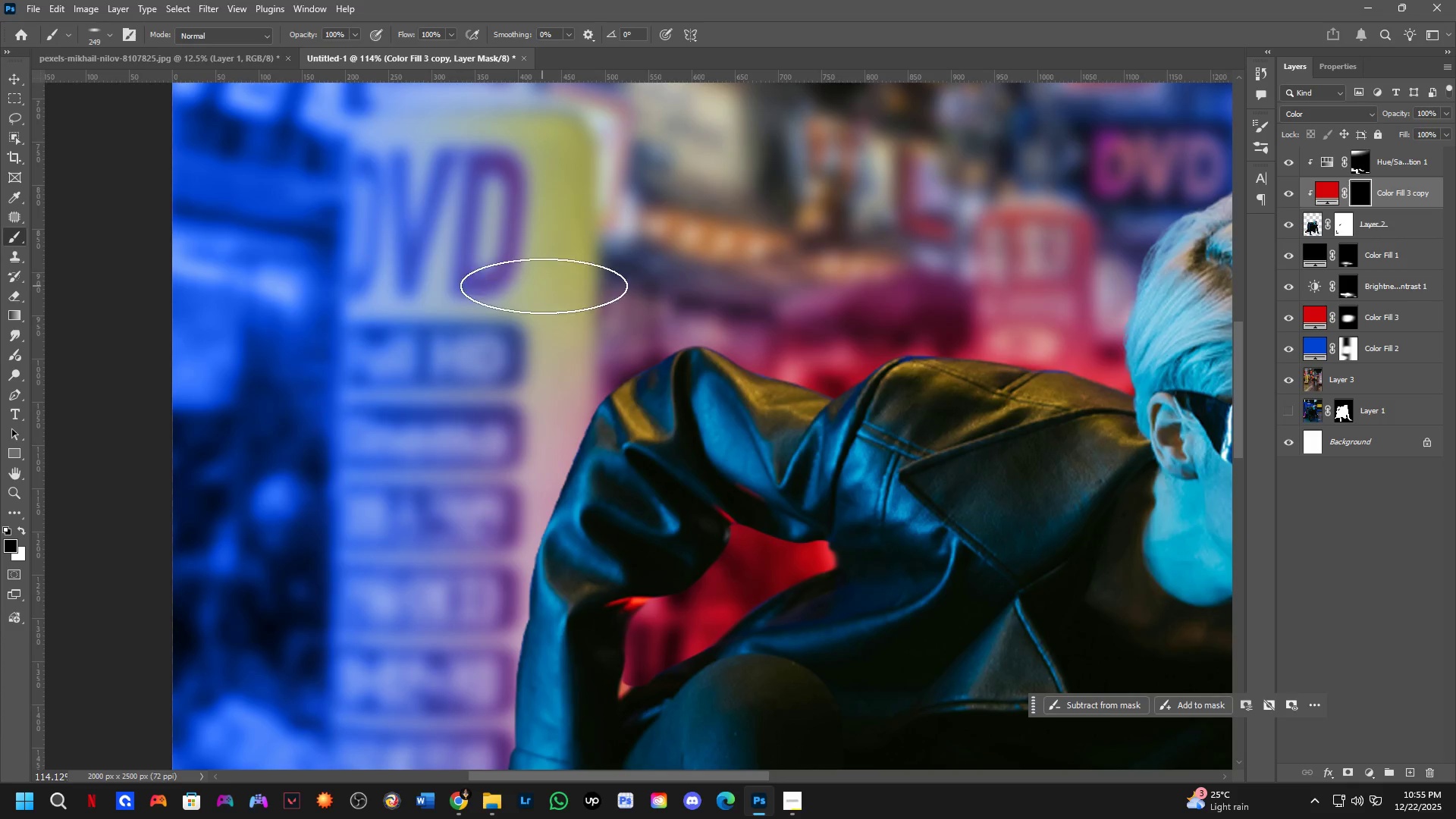 
scroll: coordinate [492, 406], scroll_direction: up, amount: 13.0
 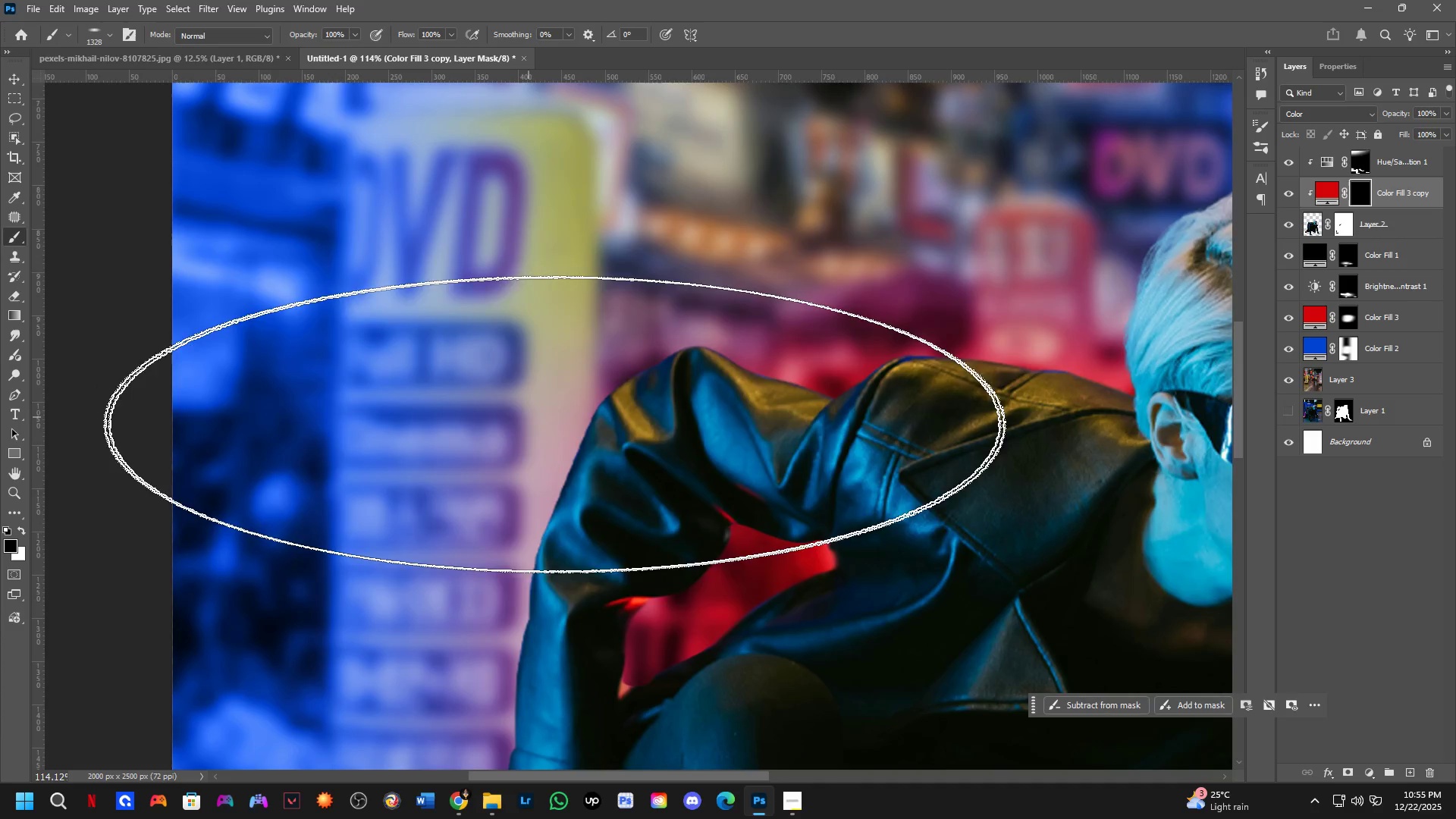 
left_click_drag(start_coordinate=[542, 299], to_coordinate=[507, 420])
 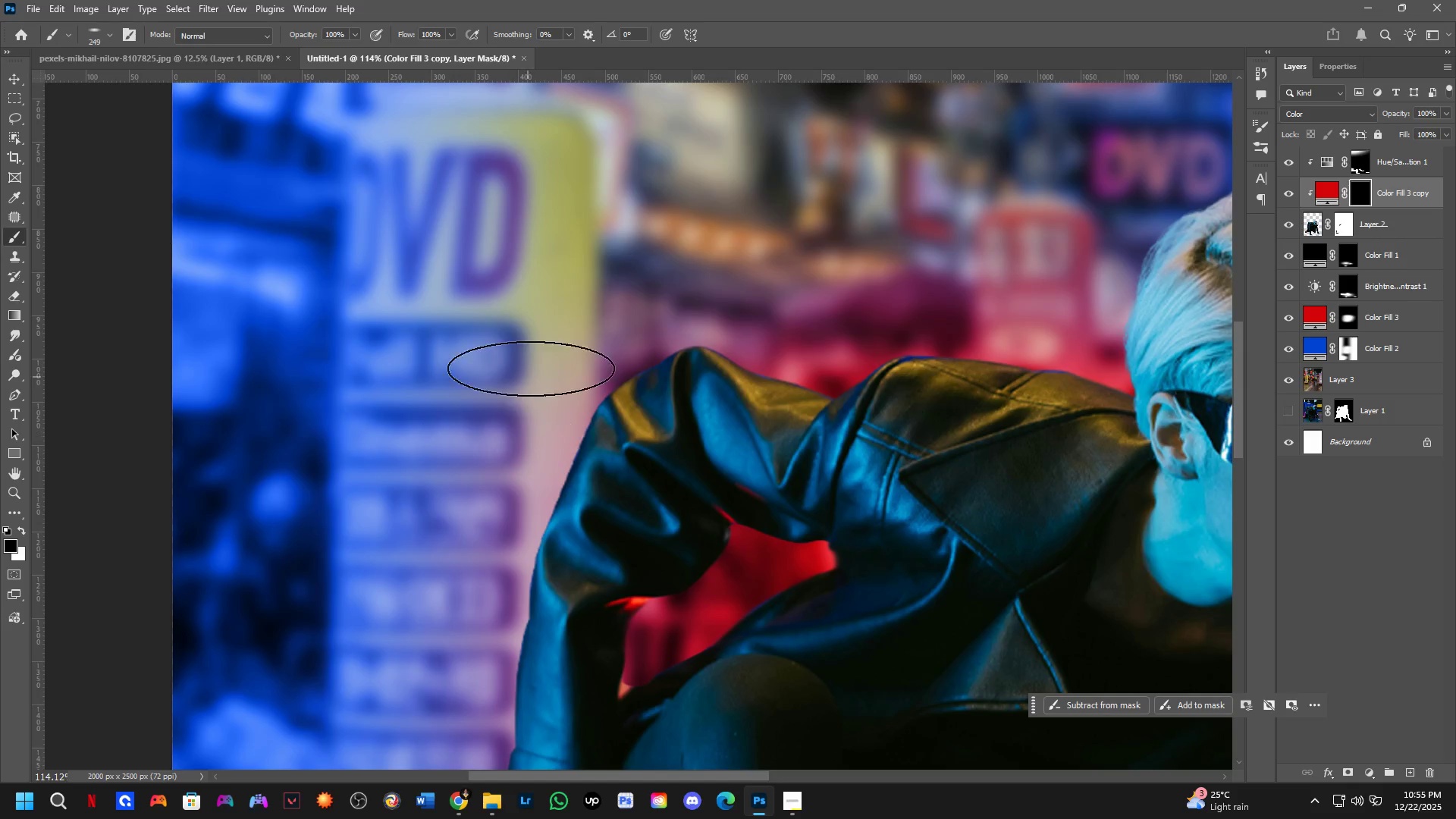 
key(X)
 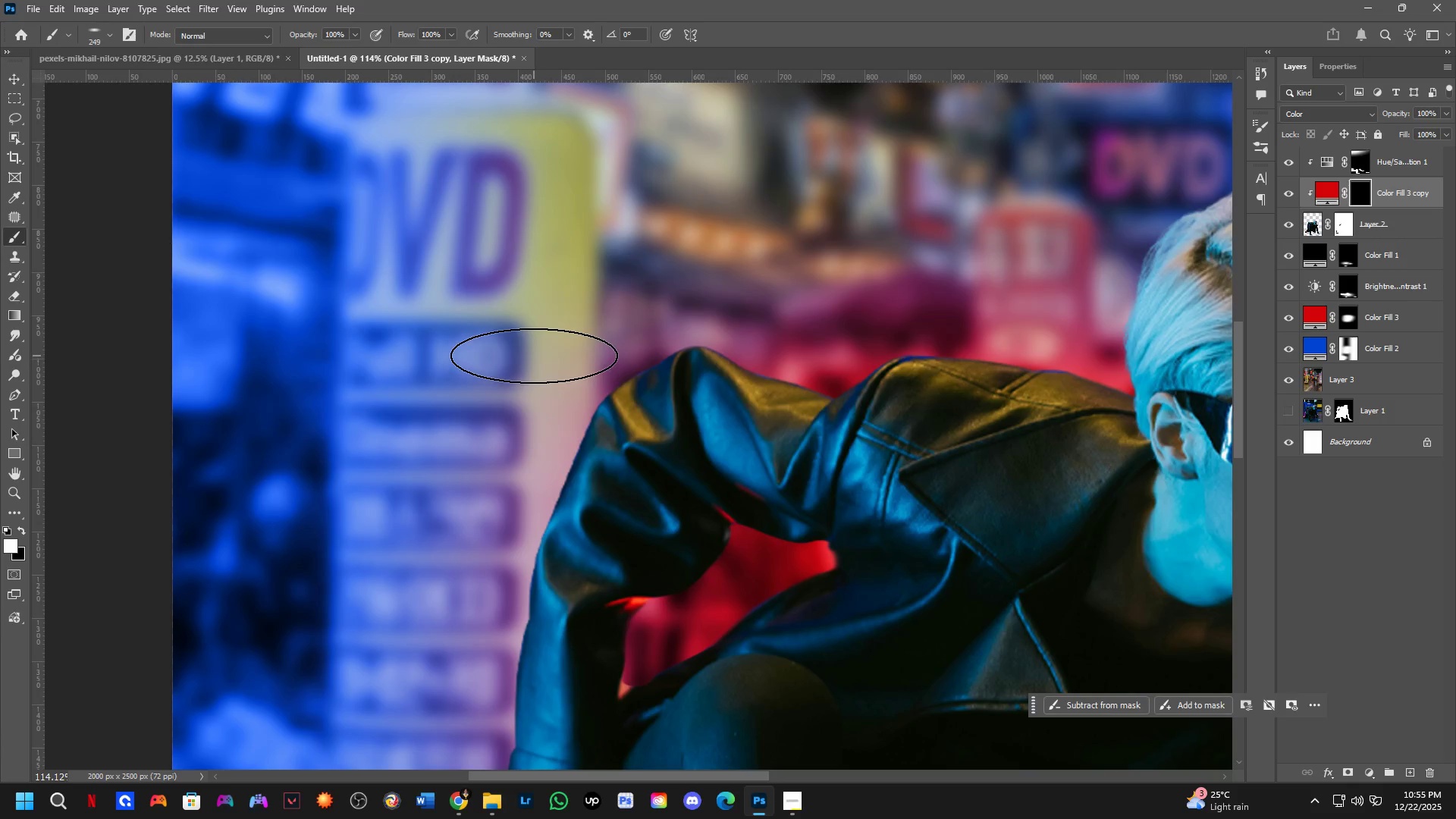 
left_click_drag(start_coordinate=[534, 357], to_coordinate=[396, 695])
 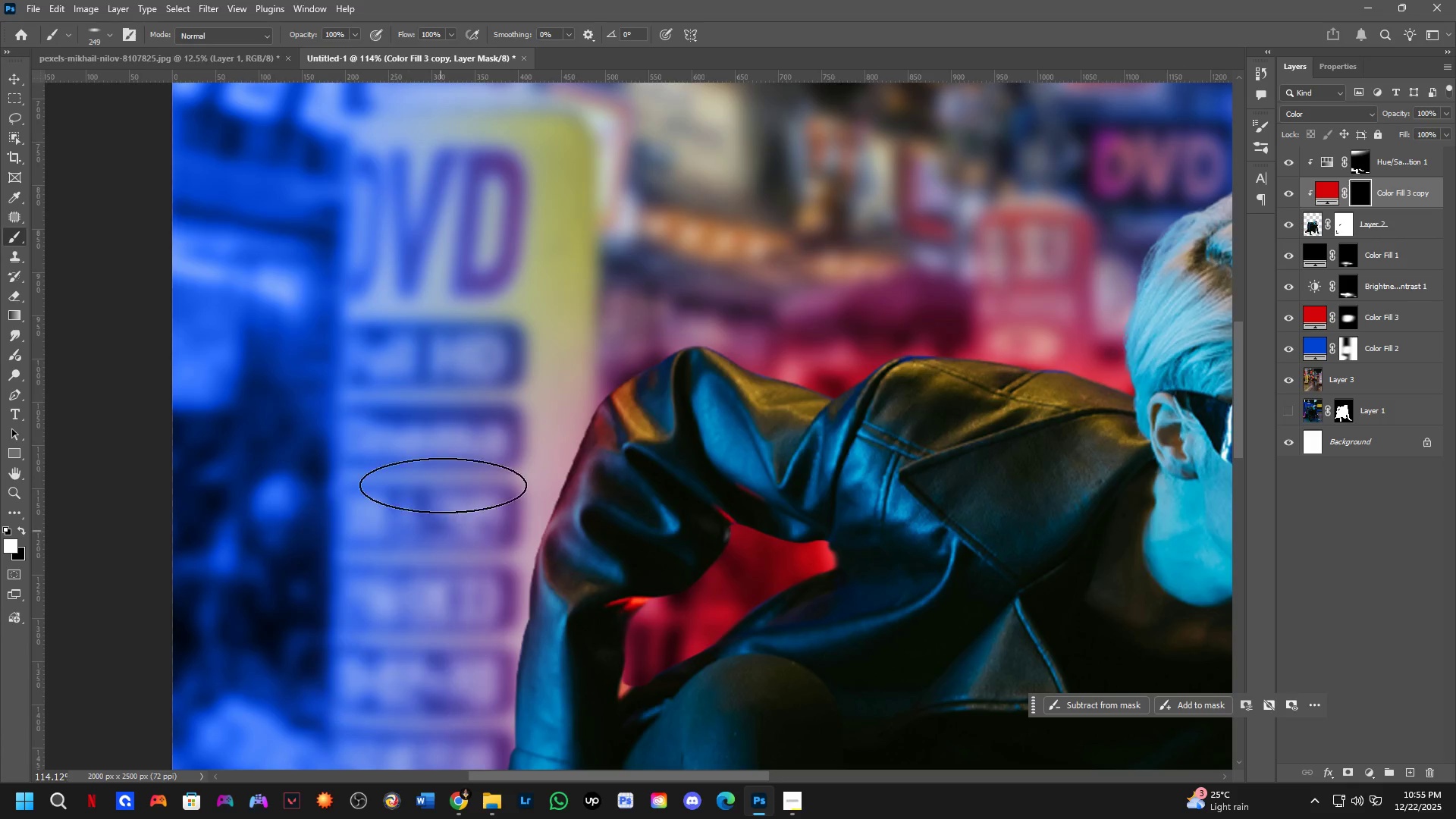 
left_click_drag(start_coordinate=[473, 409], to_coordinate=[421, 678])
 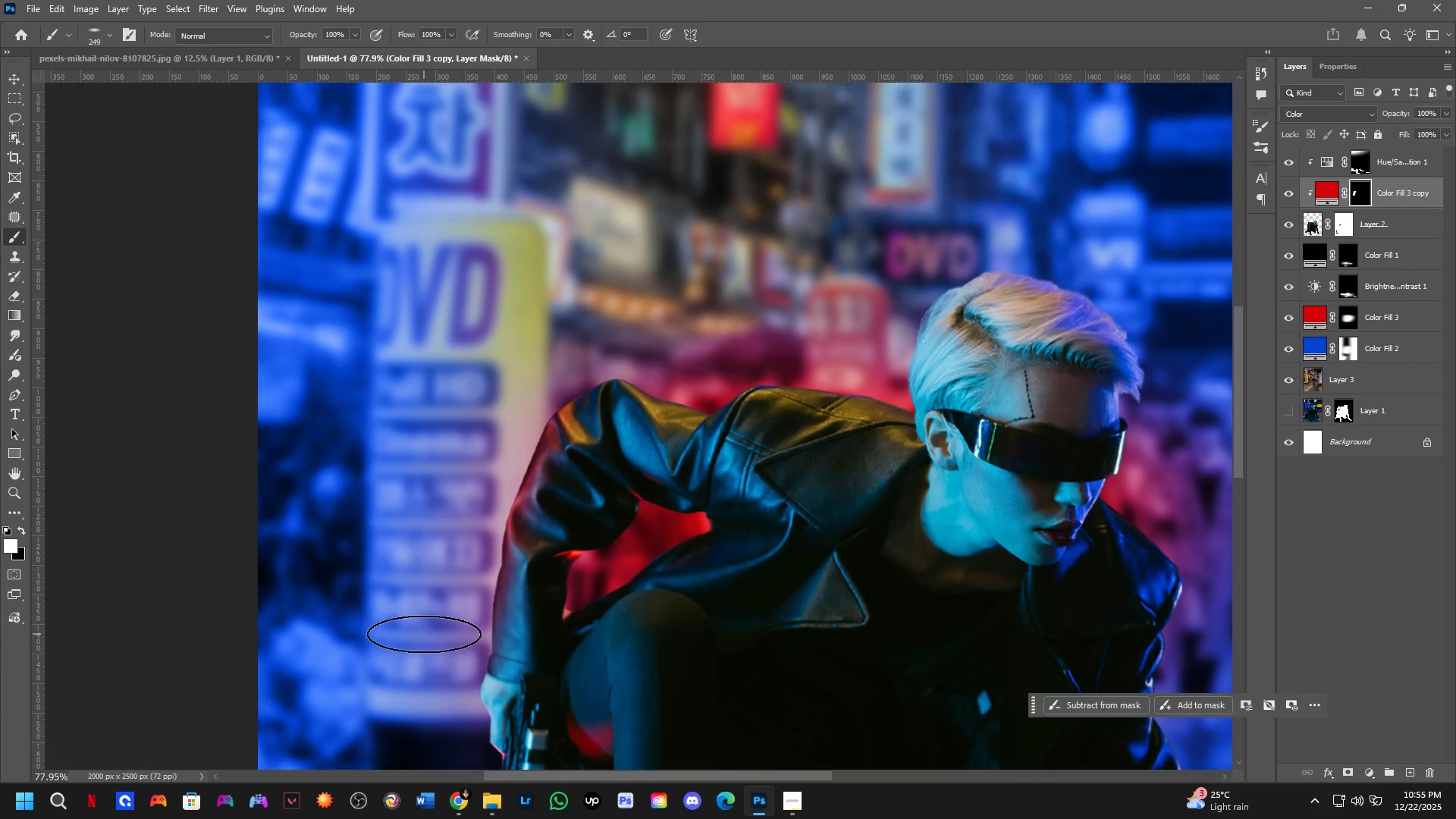 
scroll: coordinate [443, 450], scroll_direction: down, amount: 4.0
 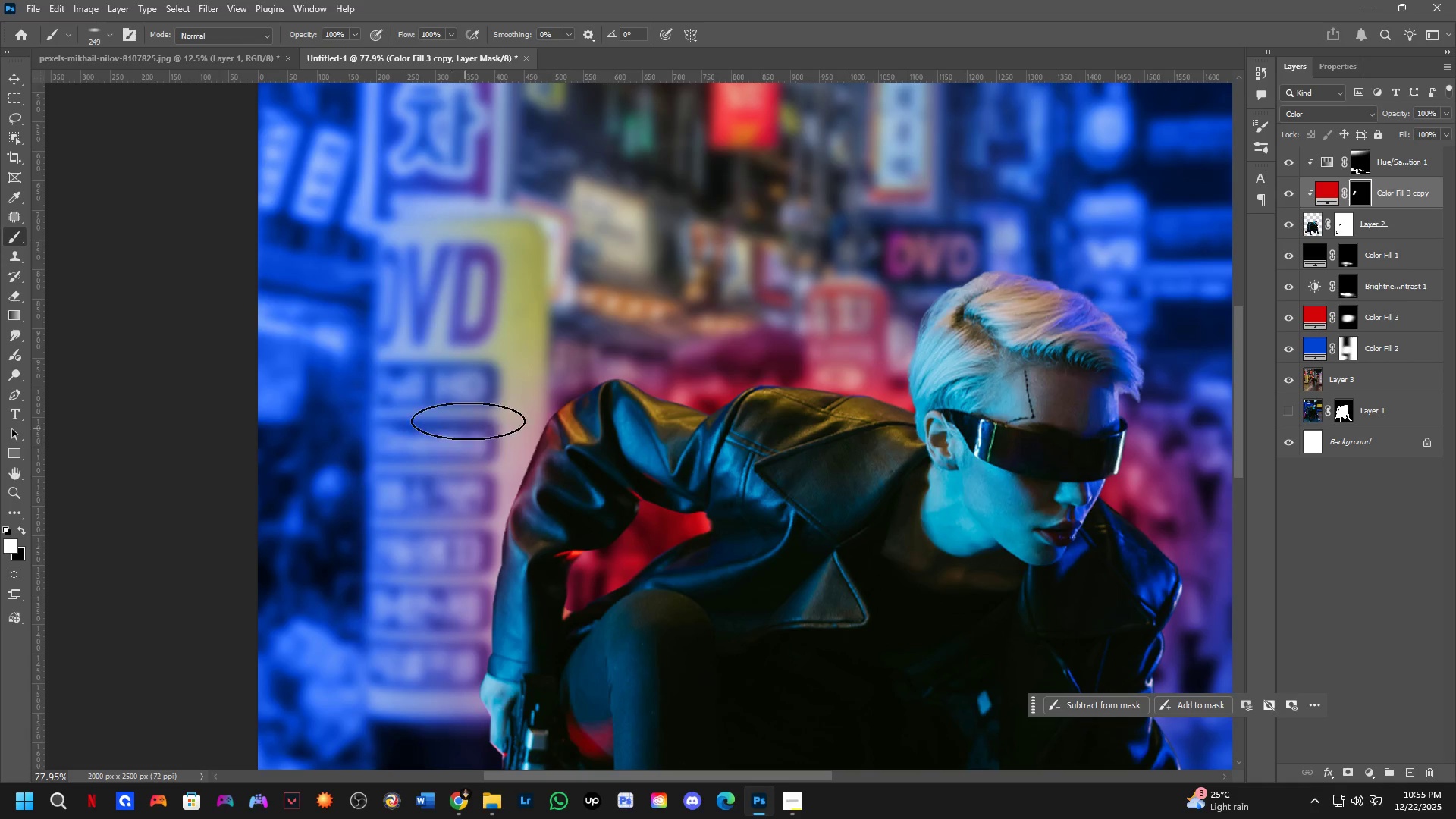 
left_click_drag(start_coordinate=[425, 639], to_coordinate=[423, 595])
 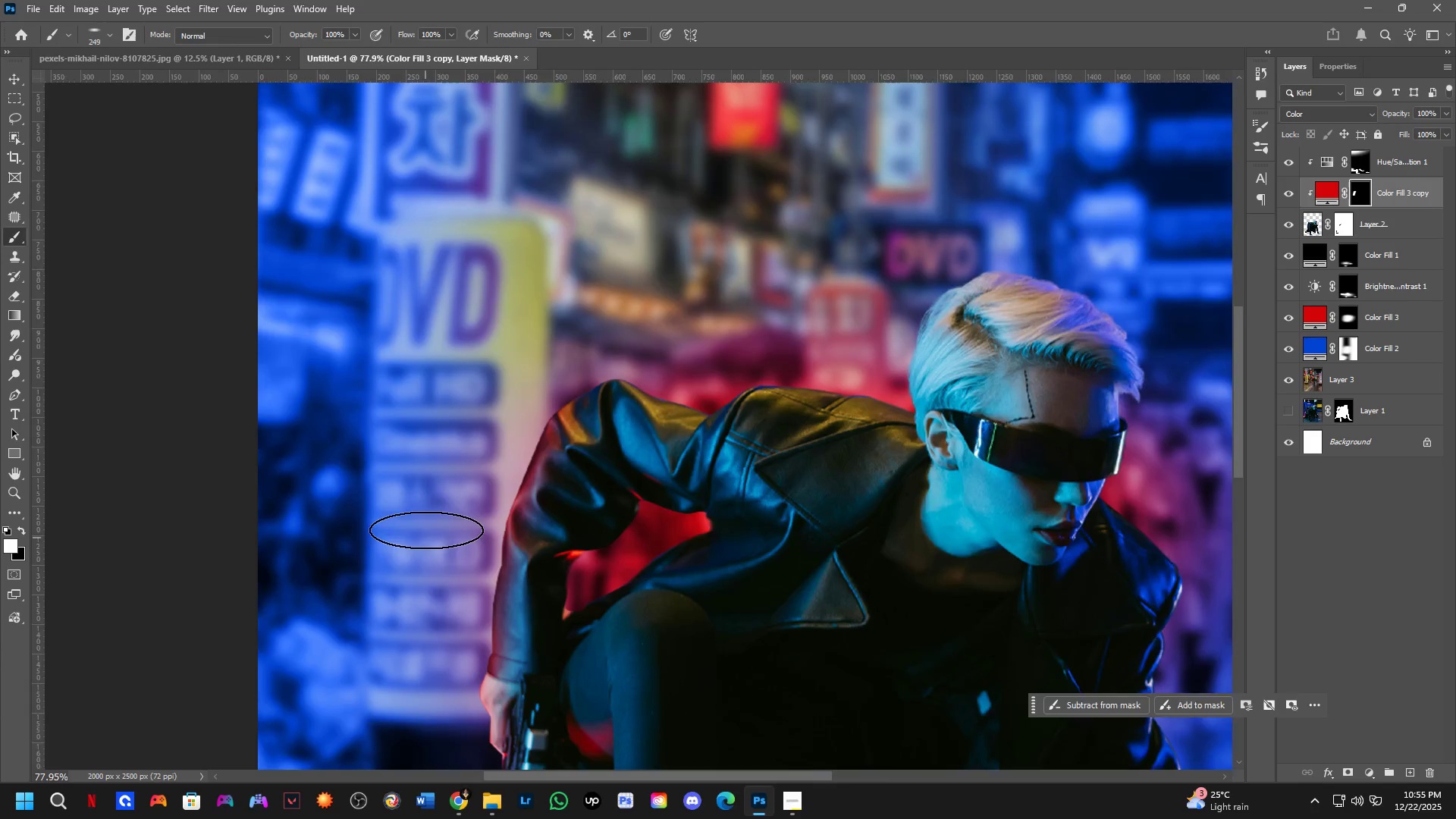 
scroll: coordinate [432, 529], scroll_direction: down, amount: 5.0
 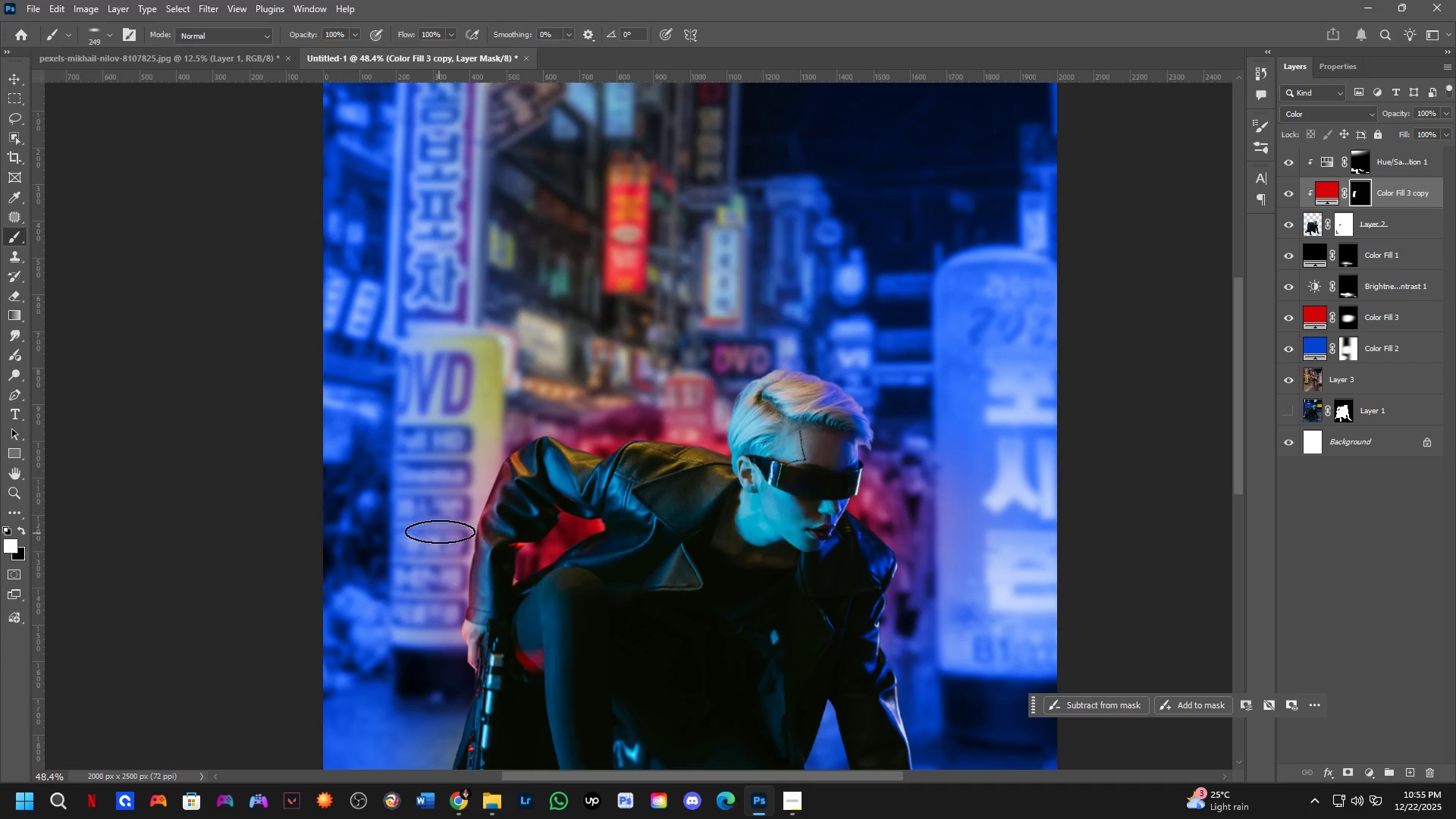 
key(Alt+AltLeft)
 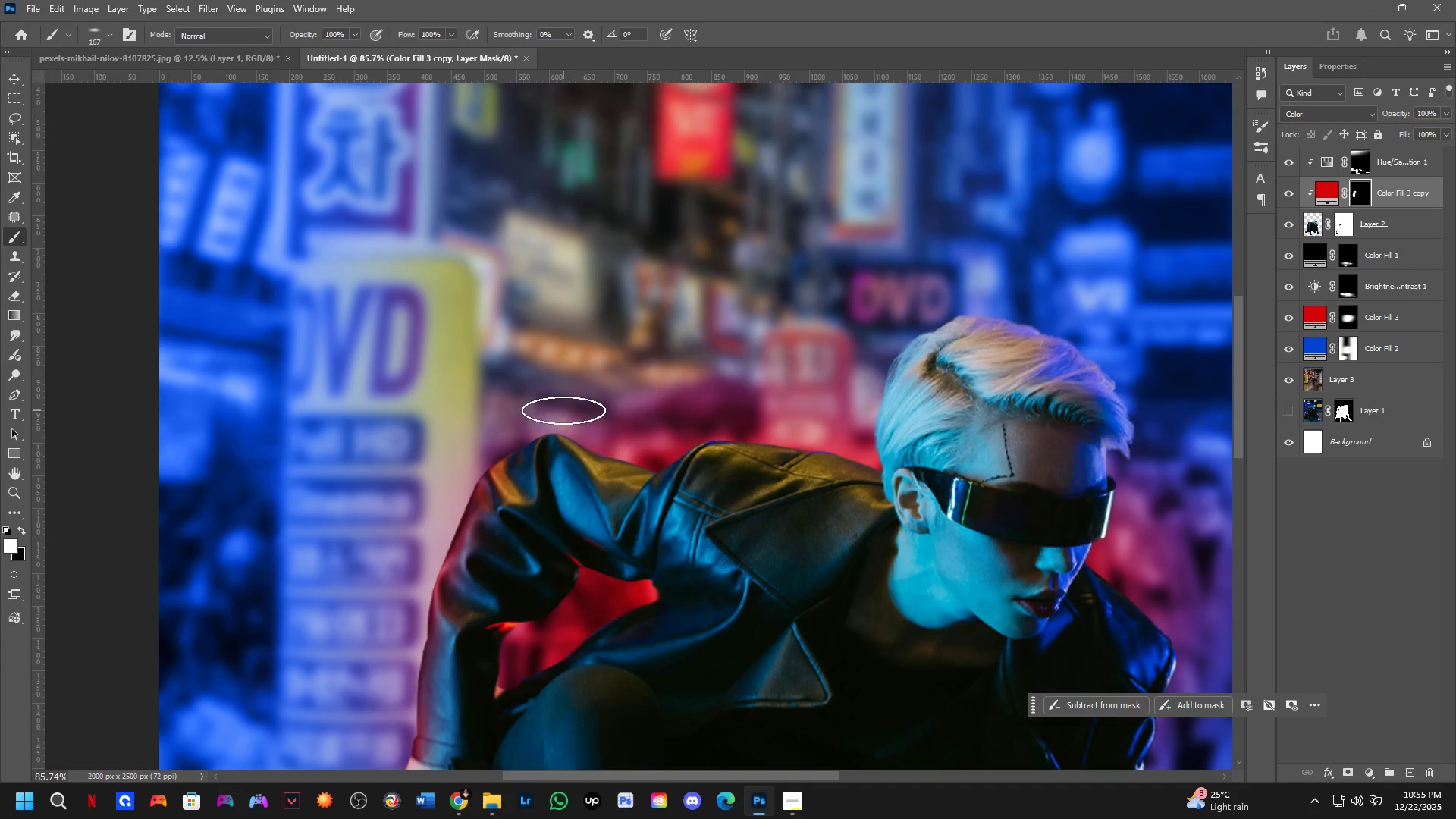 
scroll: coordinate [590, 408], scroll_direction: up, amount: 6.0
 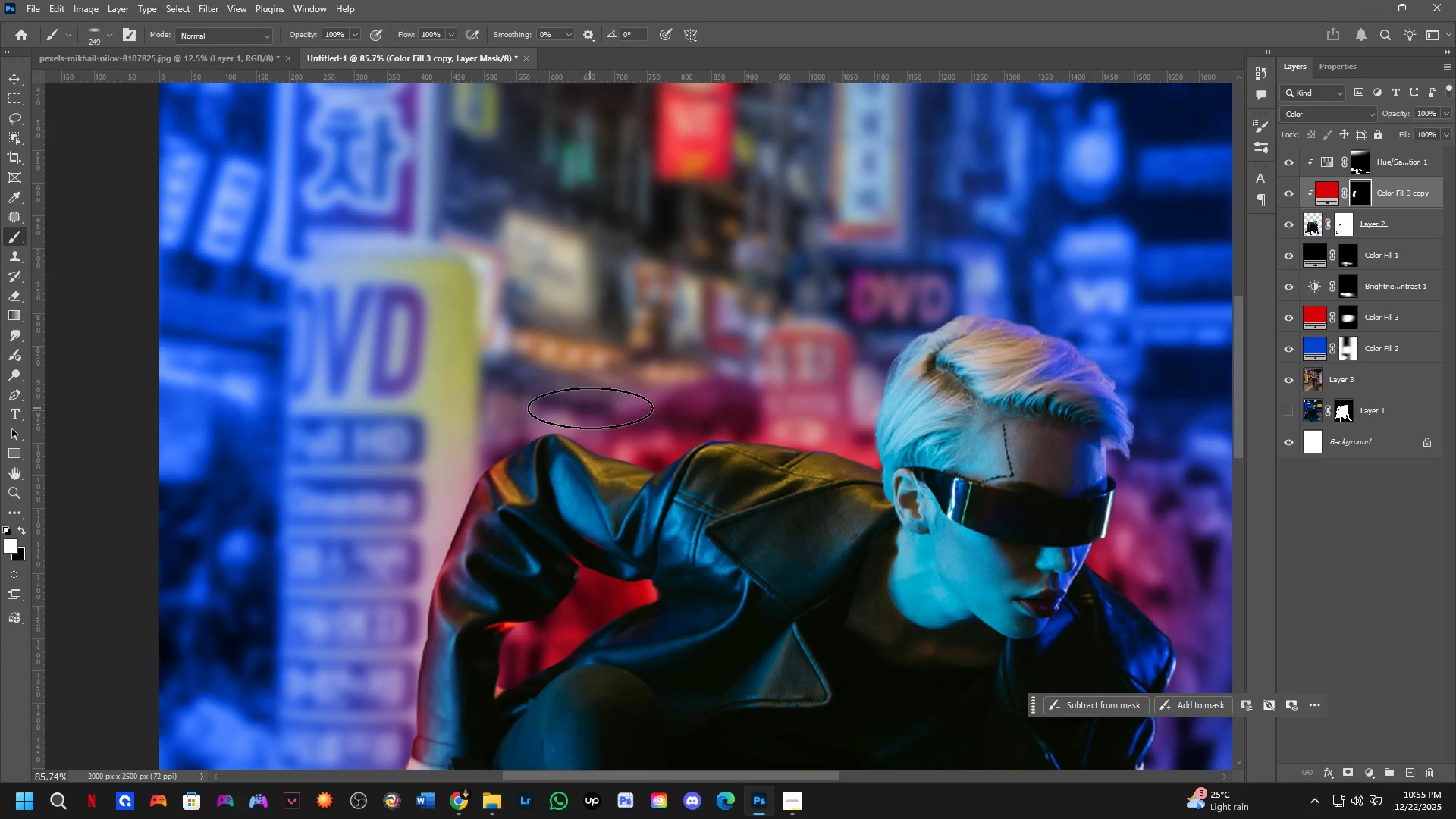 
left_click_drag(start_coordinate=[570, 410], to_coordinate=[674, 391])
 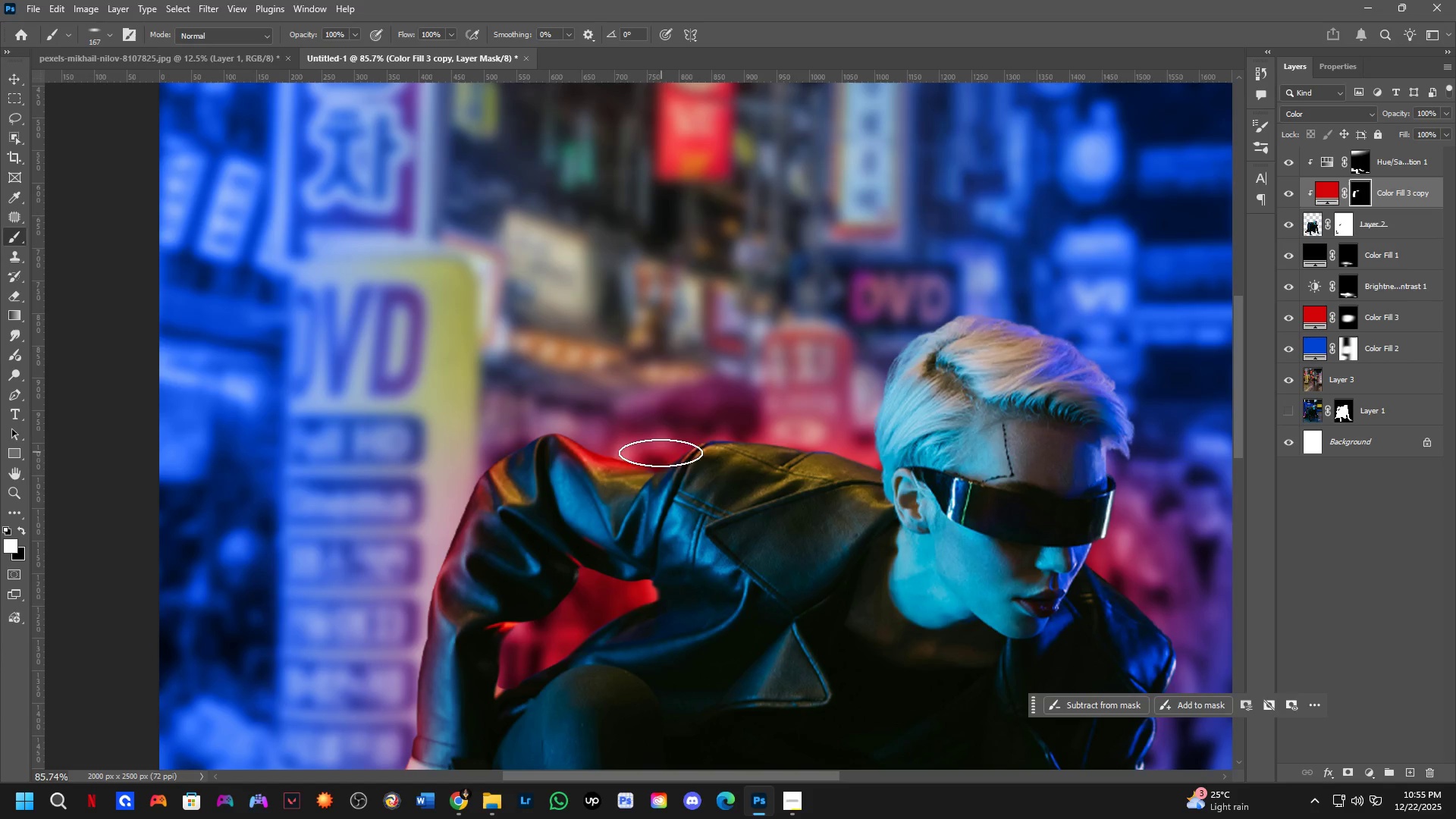 
left_click_drag(start_coordinate=[651, 457], to_coordinate=[838, 438])
 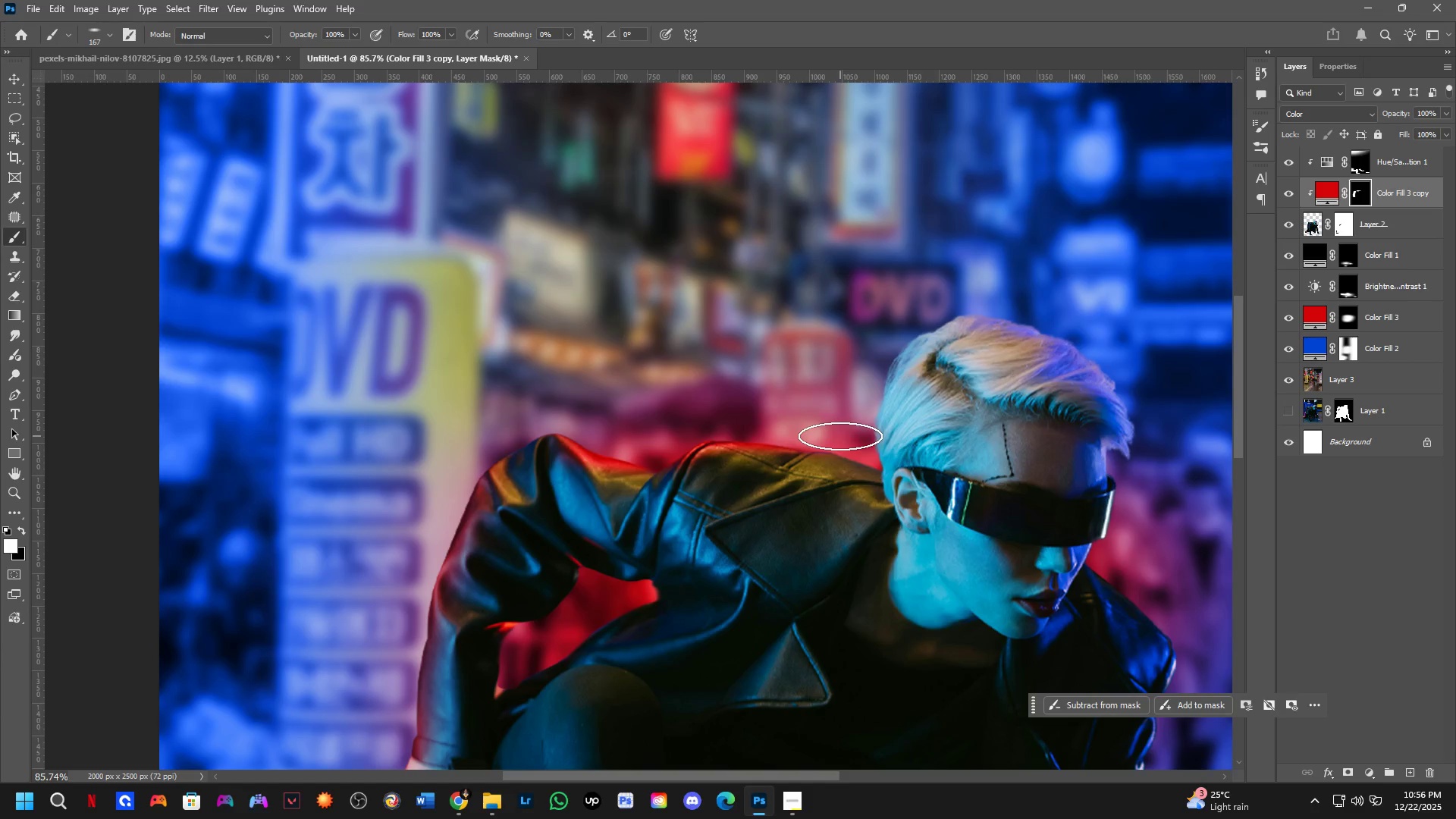 
hold_key(key=Space, duration=0.47)
 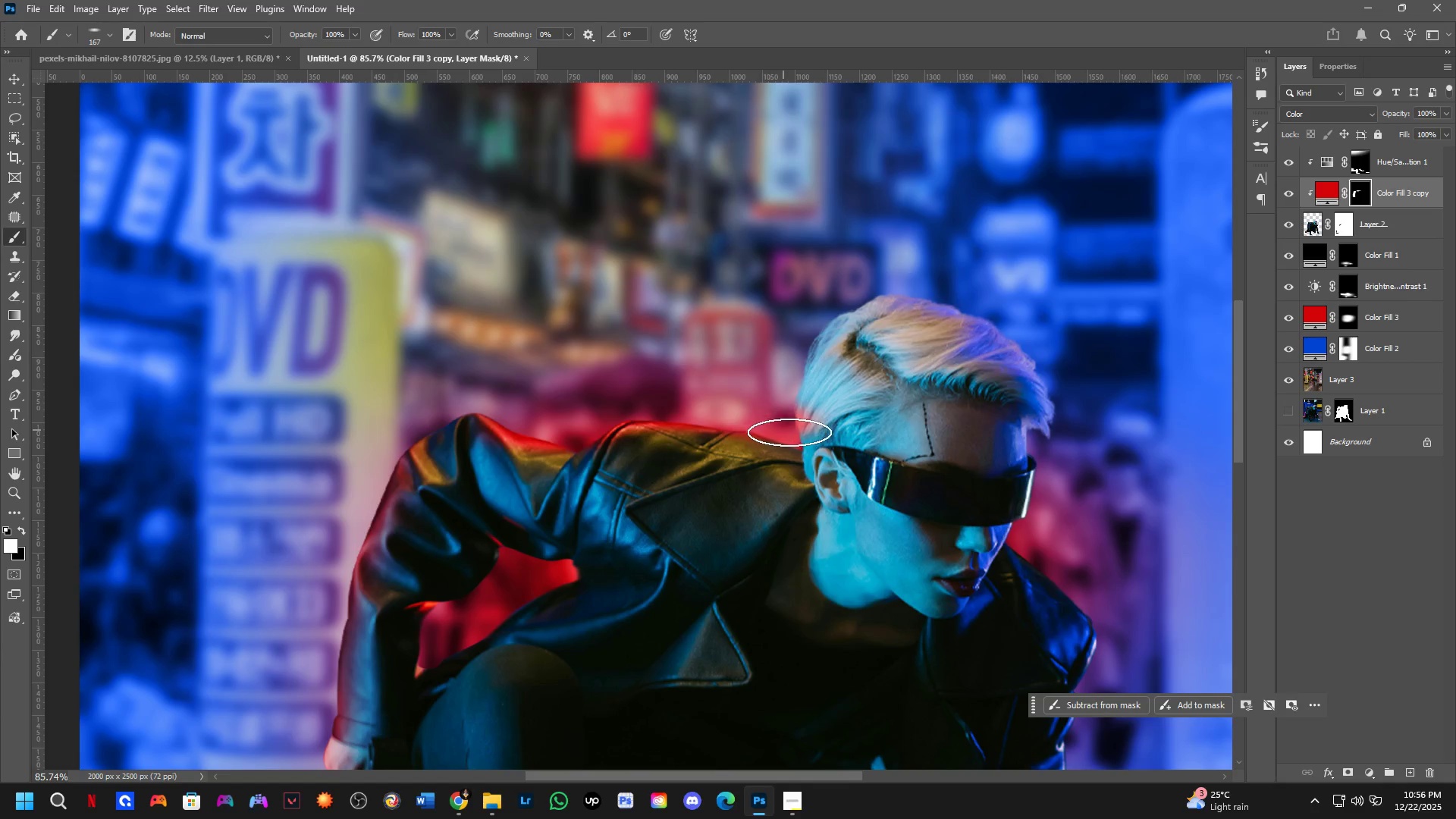 
left_click_drag(start_coordinate=[827, 433], to_coordinate=[748, 413])
 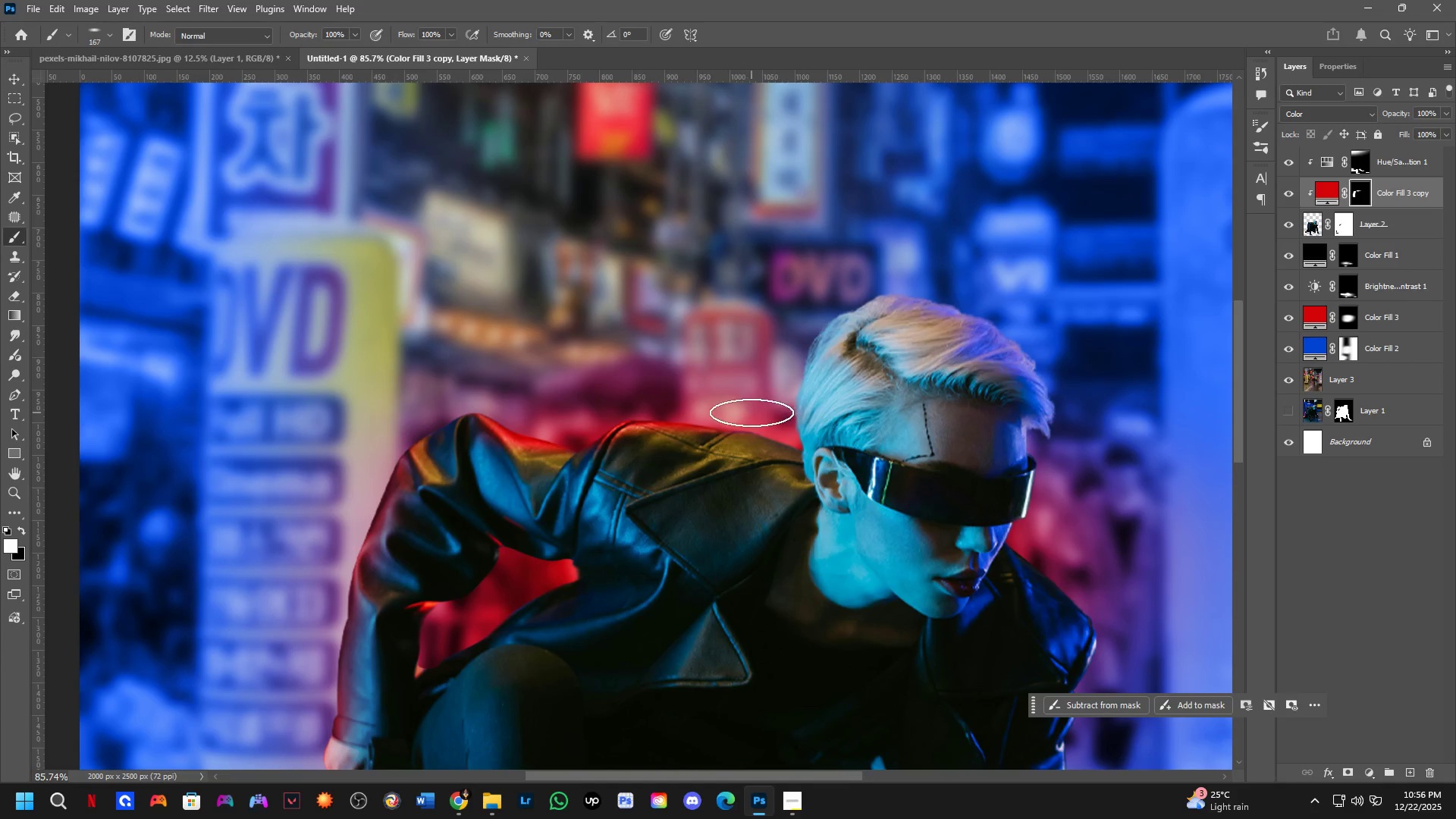 
left_click_drag(start_coordinate=[755, 414], to_coordinate=[838, 446])
 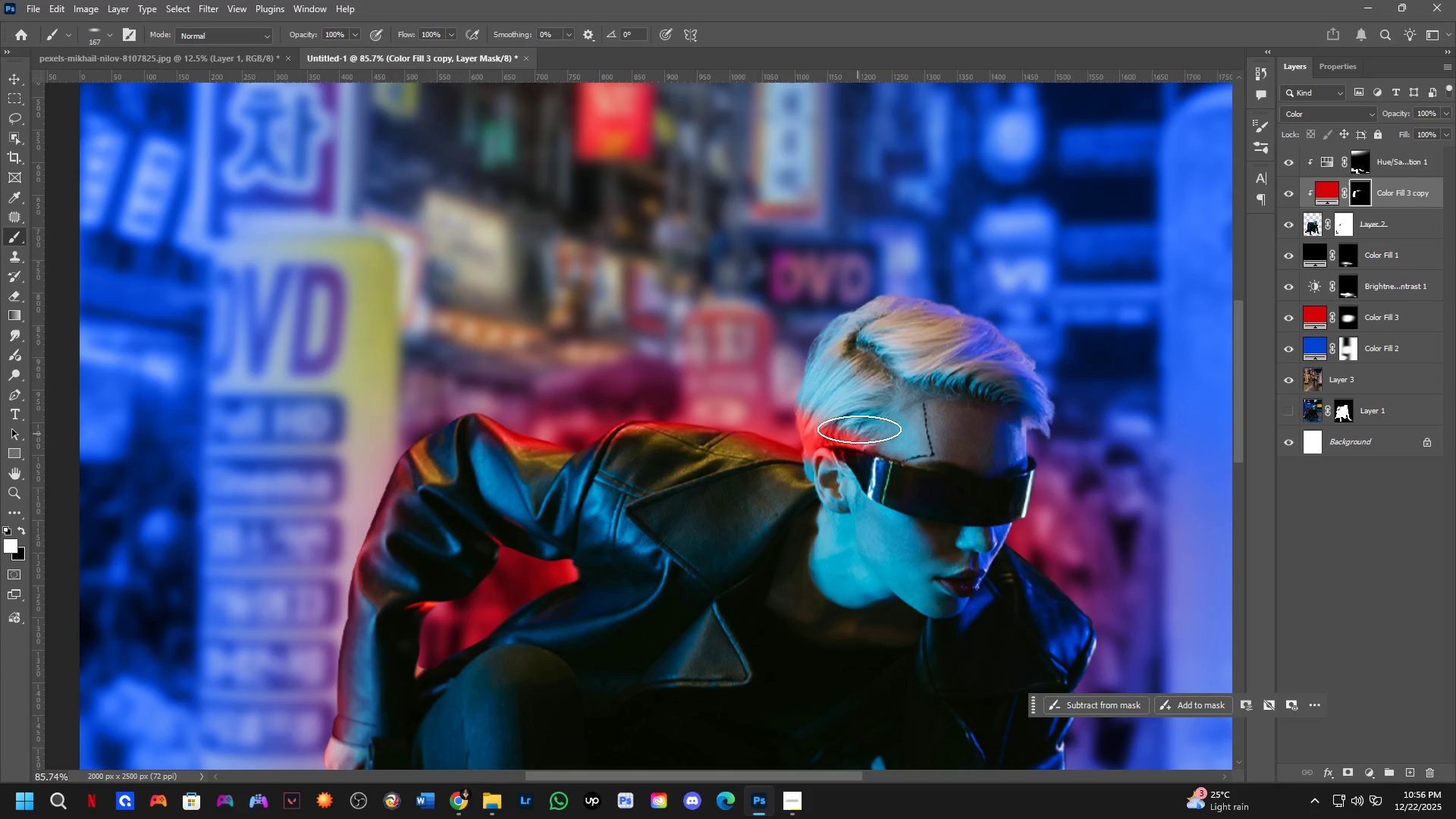 
type(XX)
 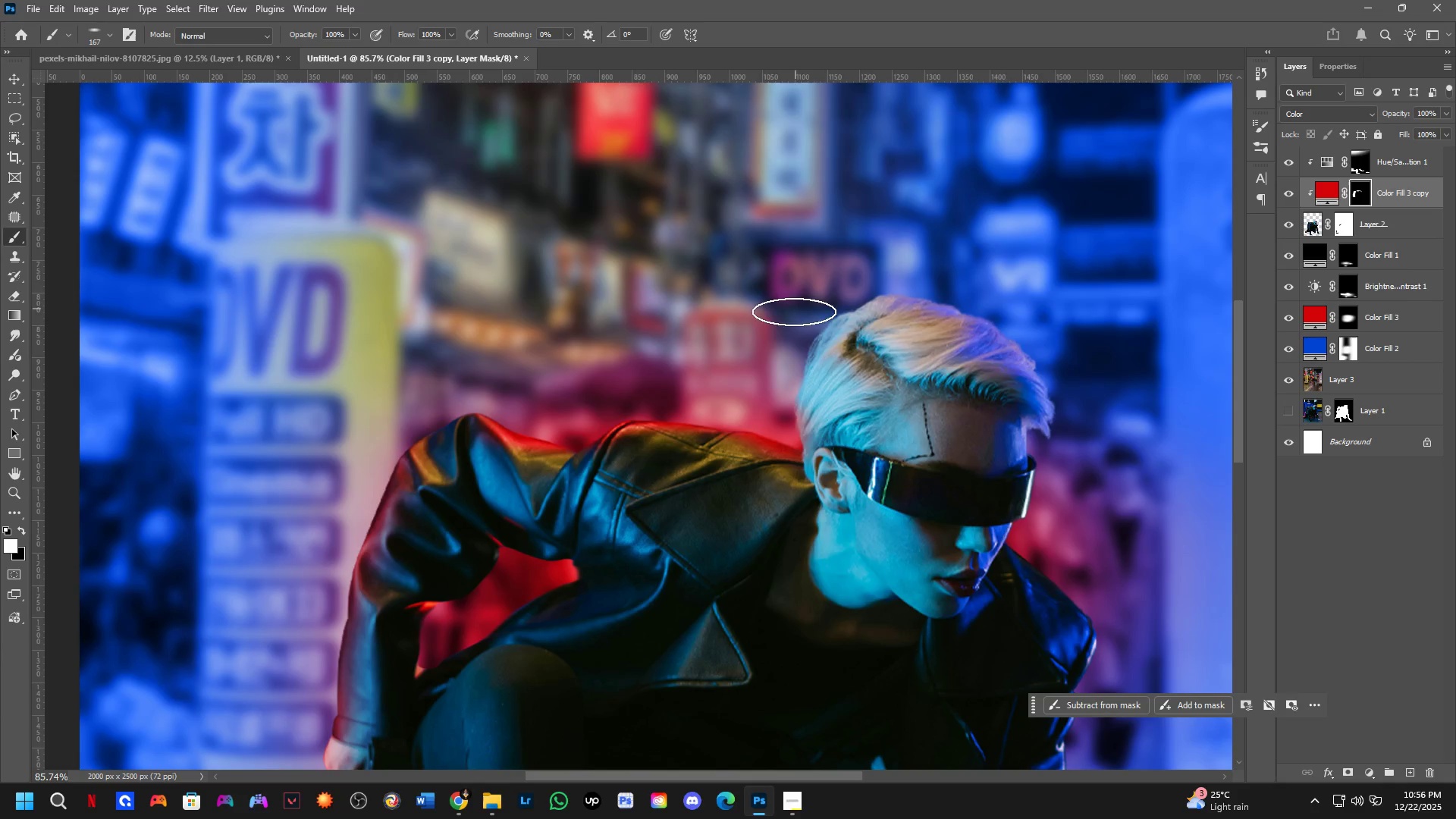 
left_click_drag(start_coordinate=[850, 402], to_coordinate=[857, 447])
 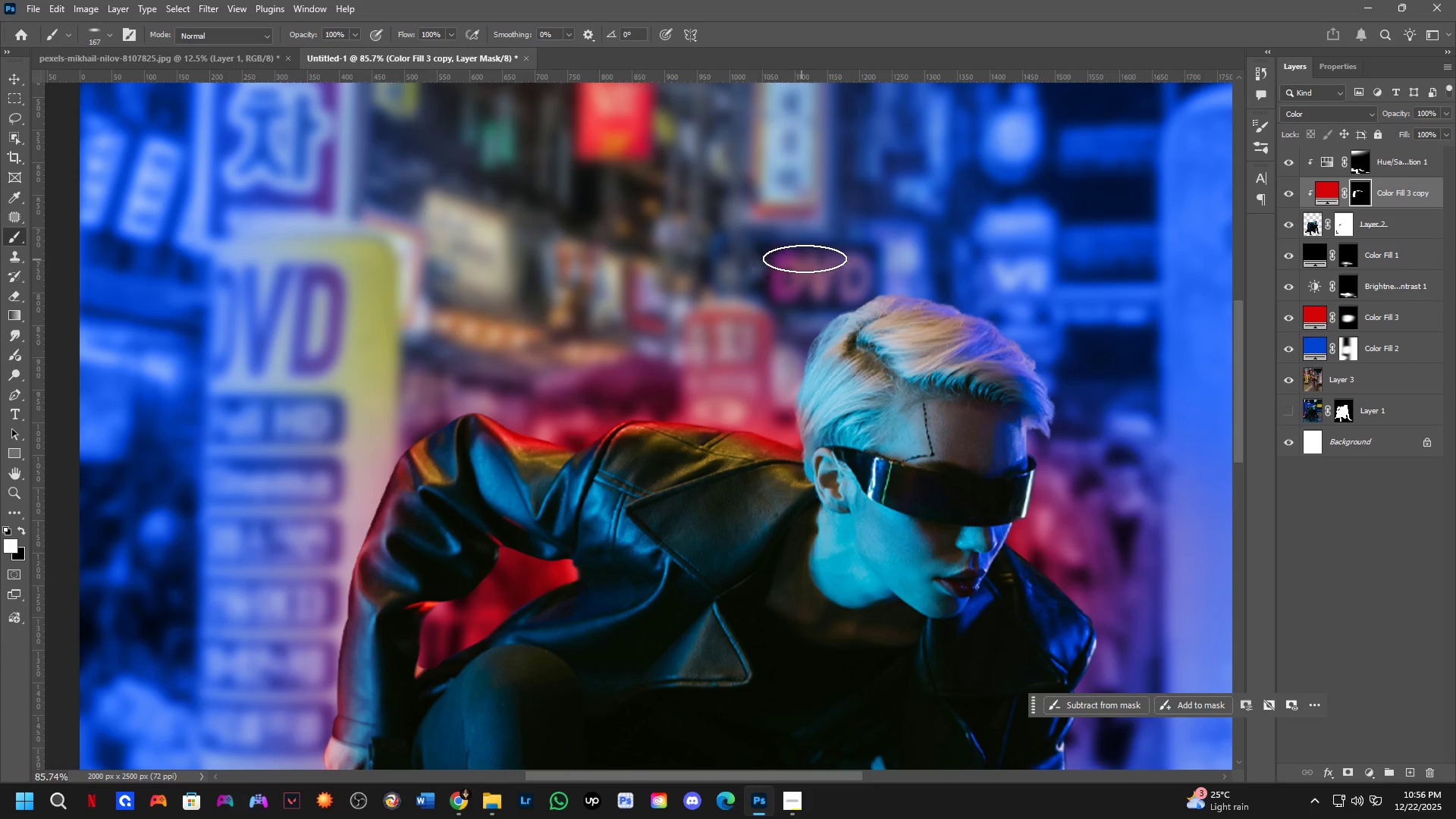 
left_click_drag(start_coordinate=[814, 267], to_coordinate=[827, 253])
 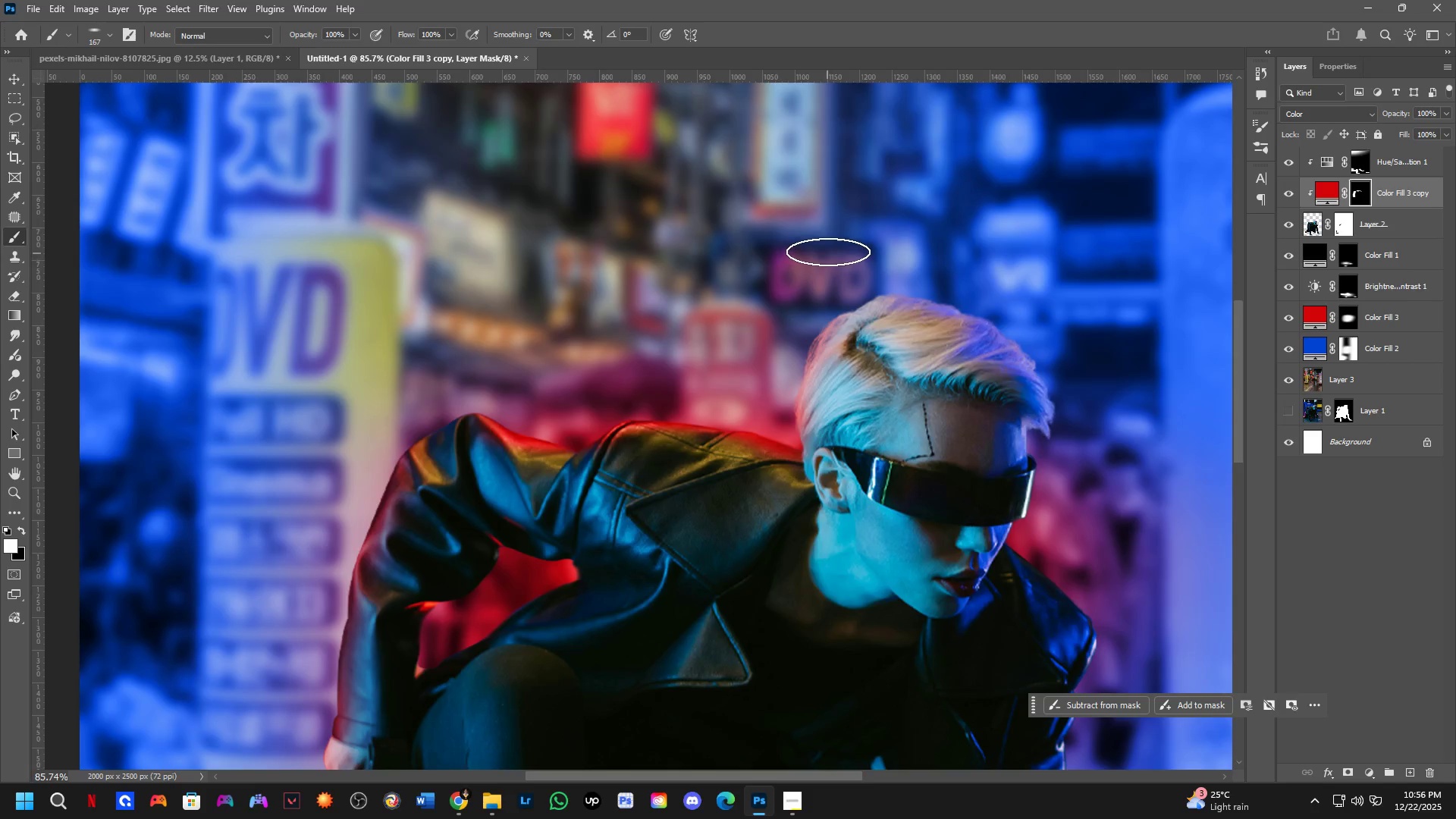 
scroll: coordinate [742, 378], scroll_direction: down, amount: 10.0
 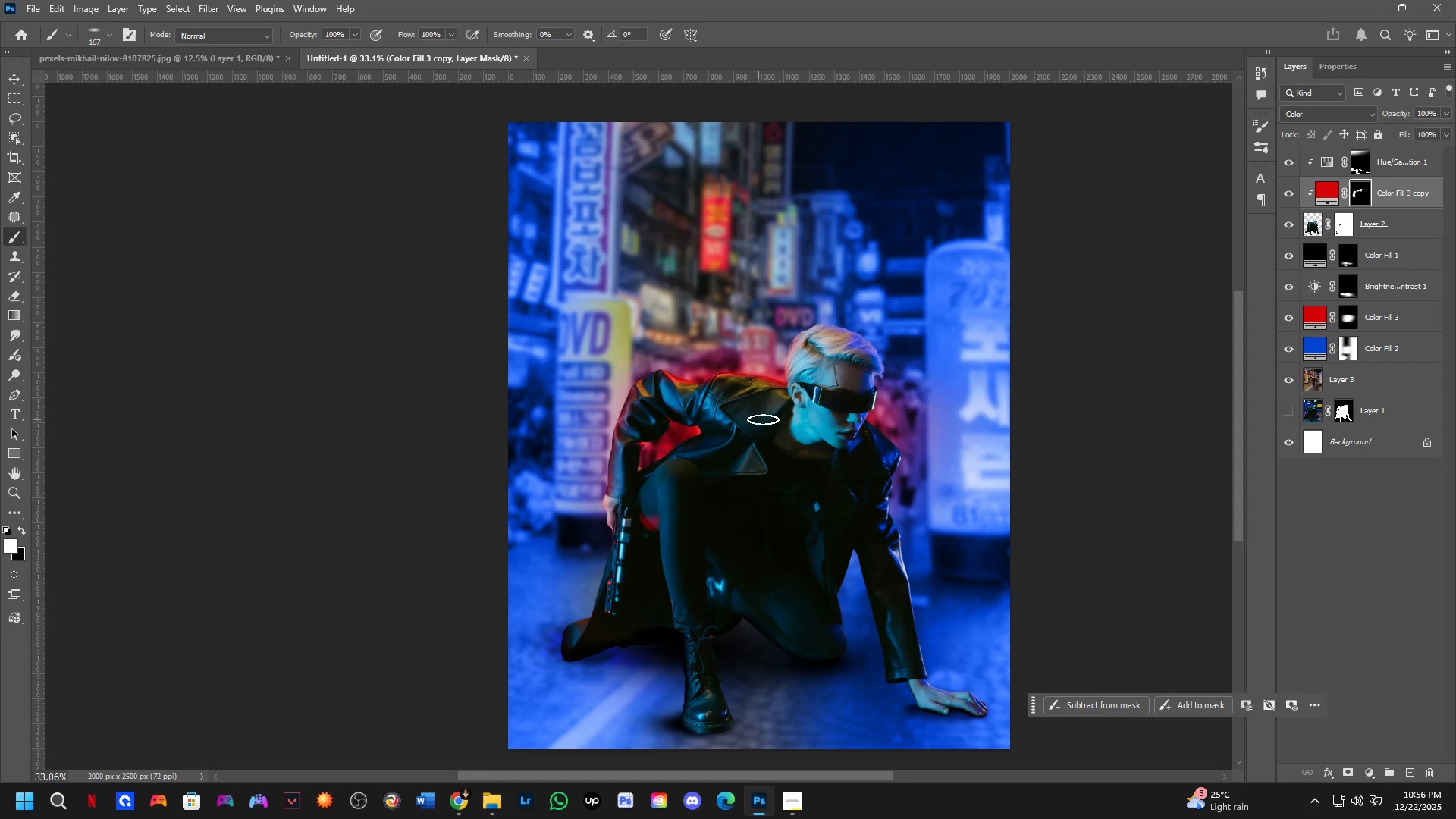 
hold_key(key=Space, duration=0.55)
 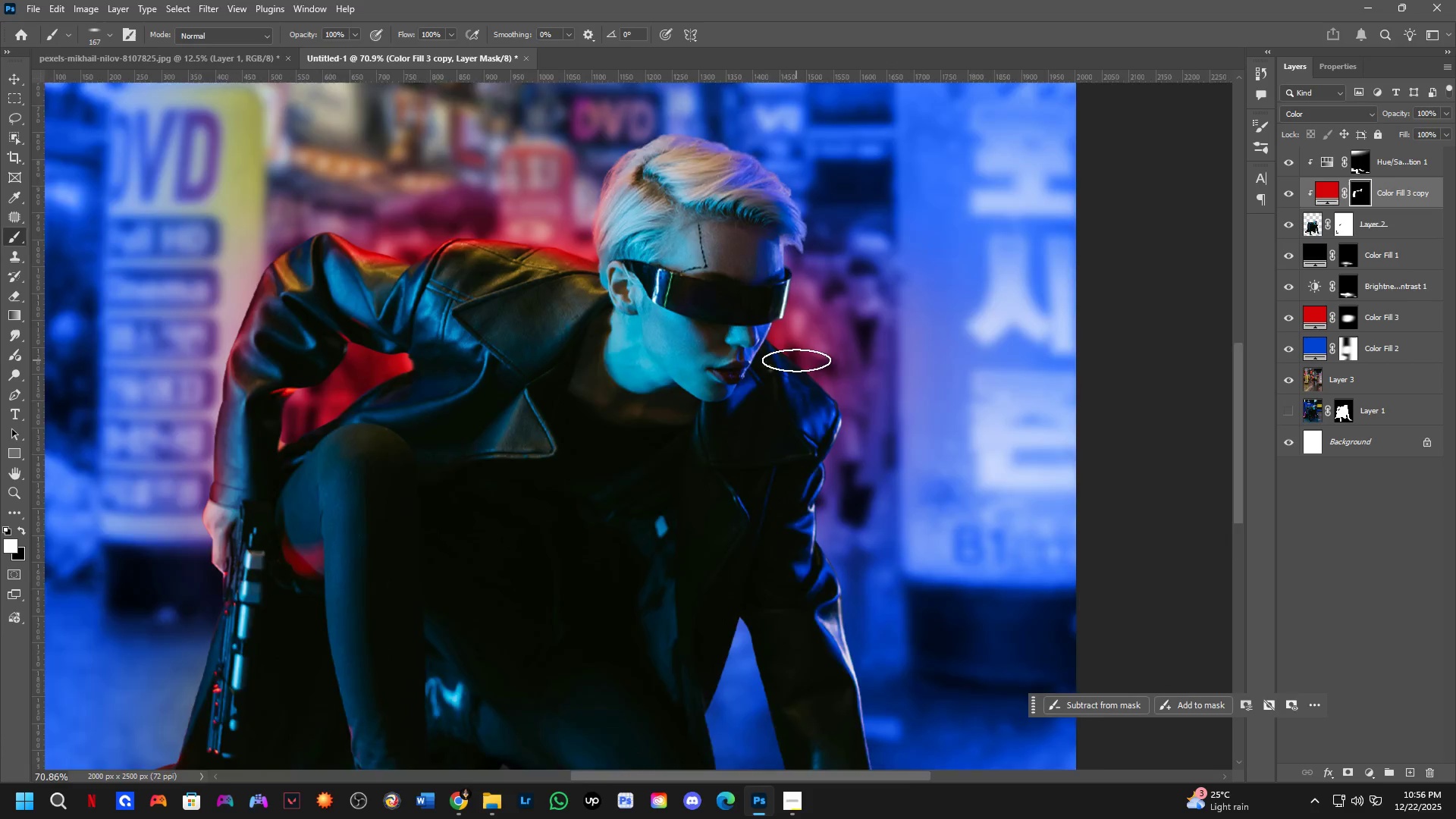 
left_click_drag(start_coordinate=[814, 463], to_coordinate=[752, 397])
 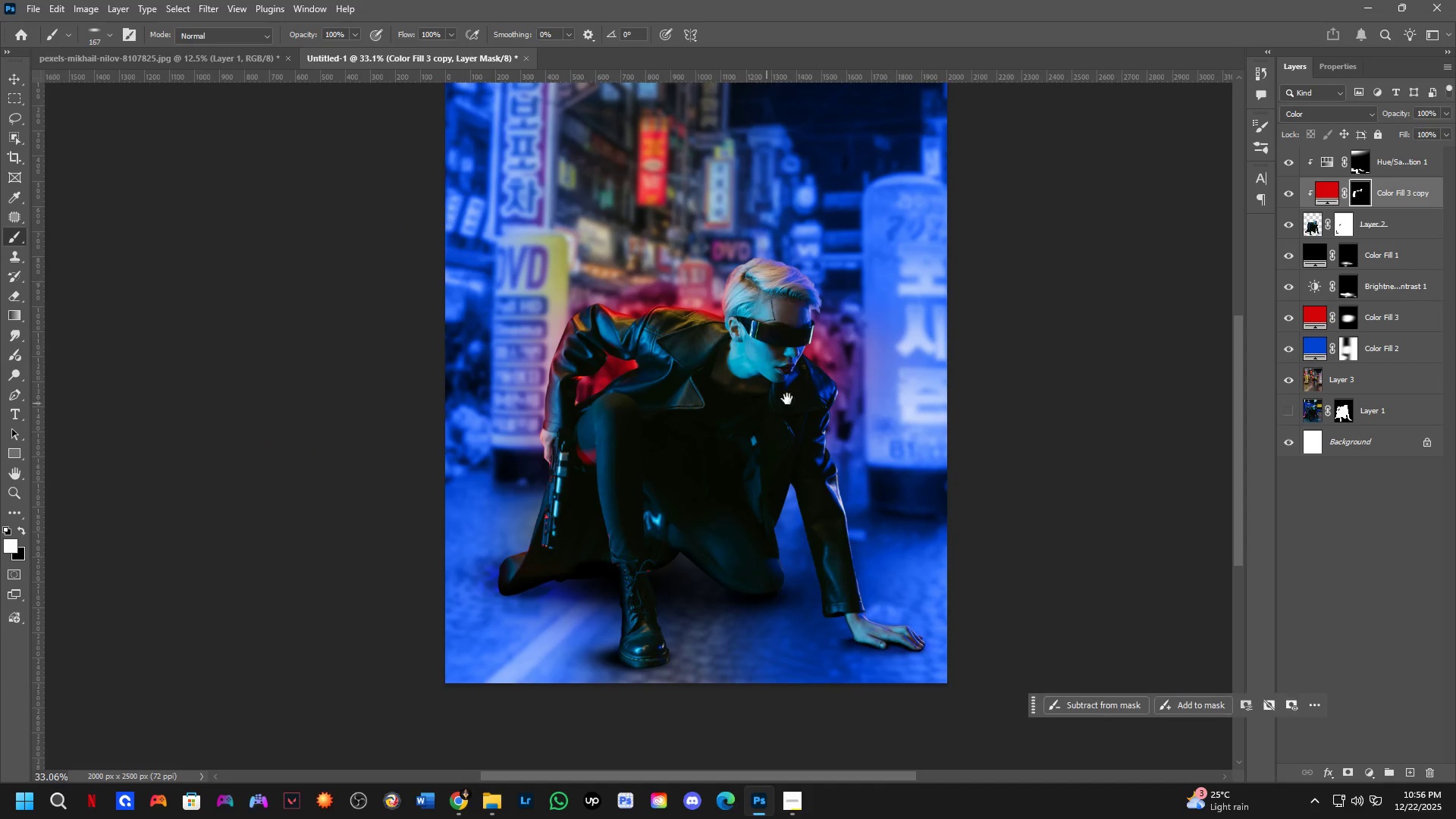 
left_click_drag(start_coordinate=[805, 338], to_coordinate=[896, 435])
 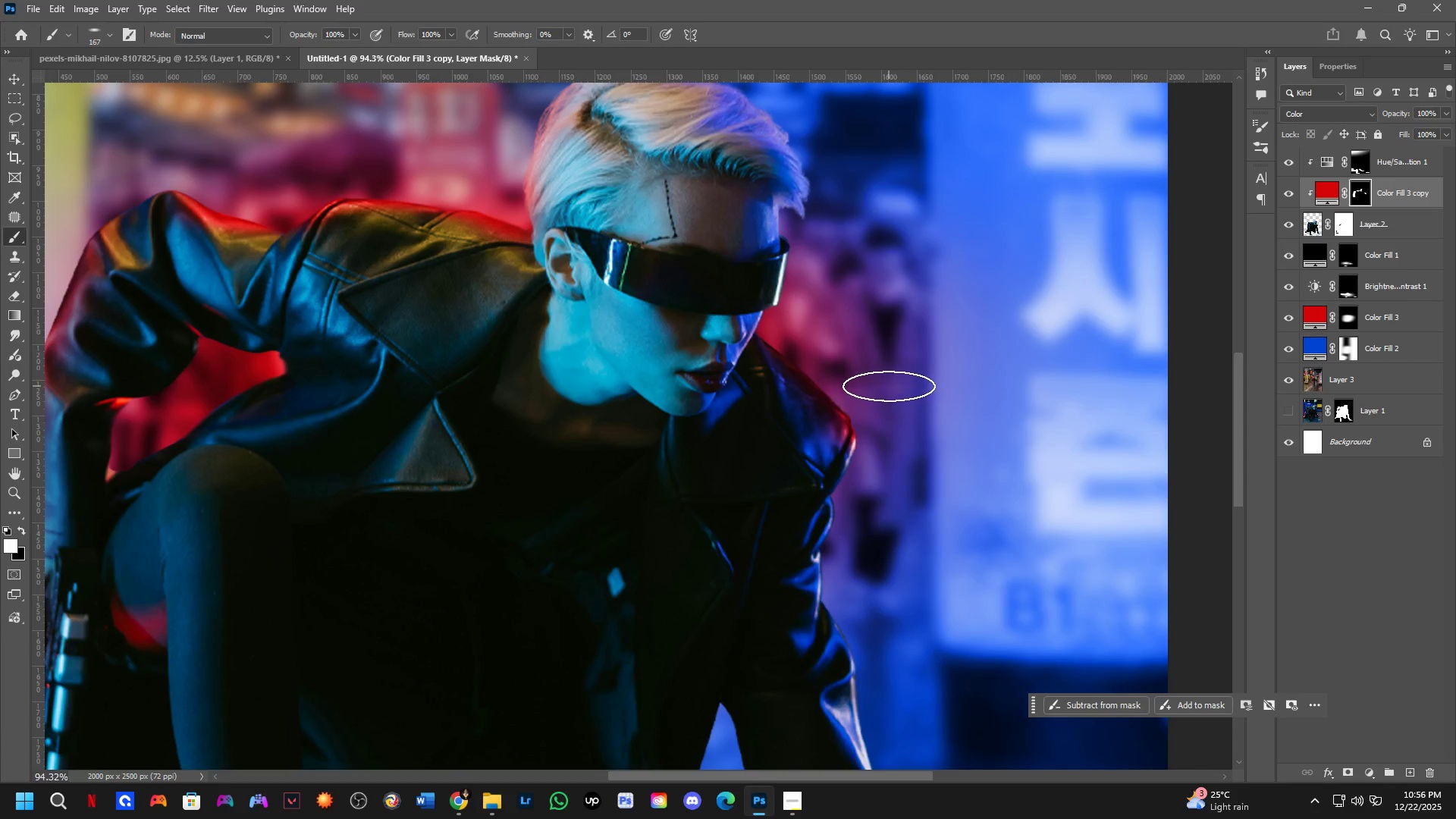 
scroll: coordinate [798, 355], scroll_direction: up, amount: 11.0
 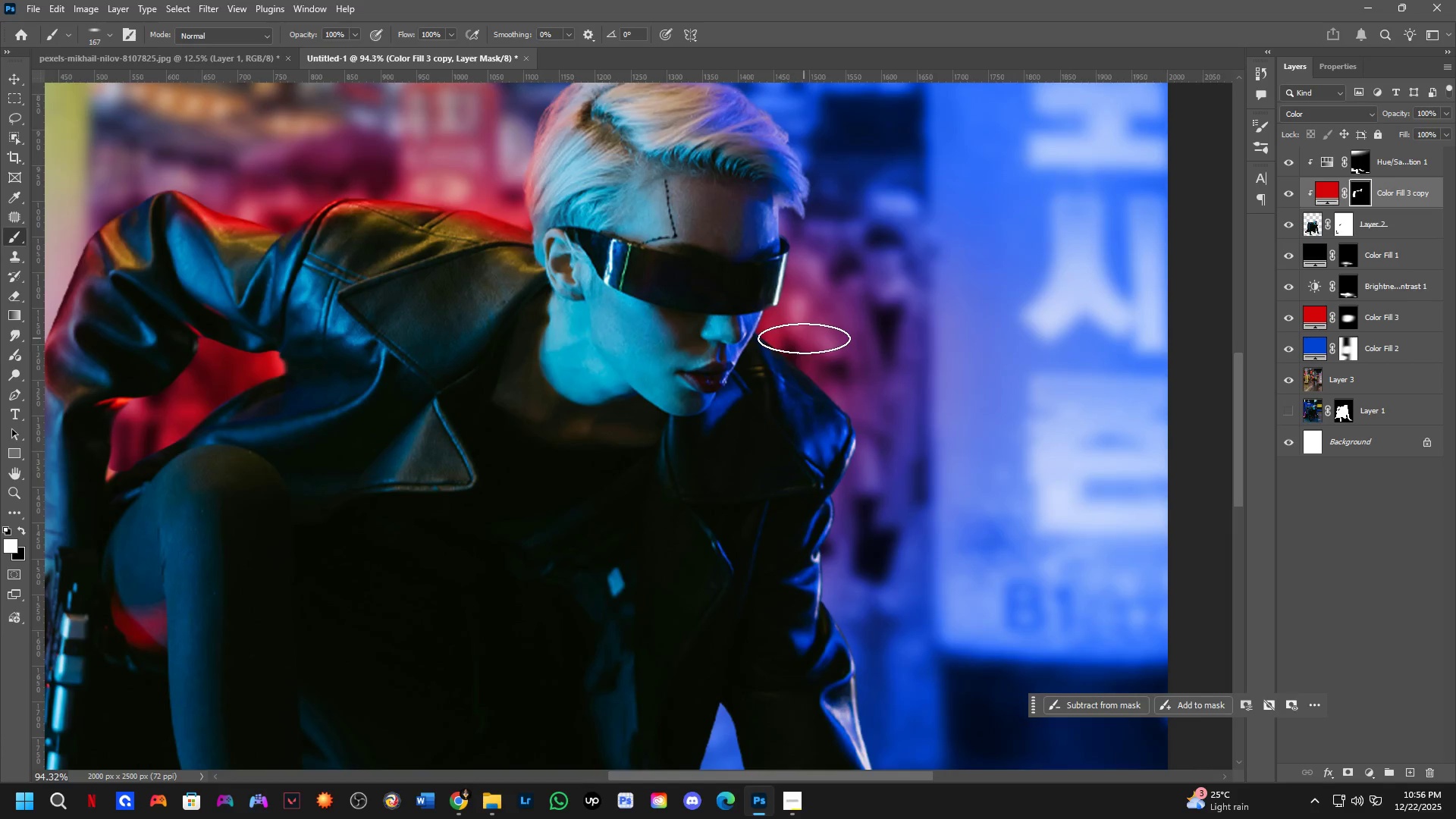 
left_click_drag(start_coordinate=[889, 388], to_coordinate=[911, 690])
 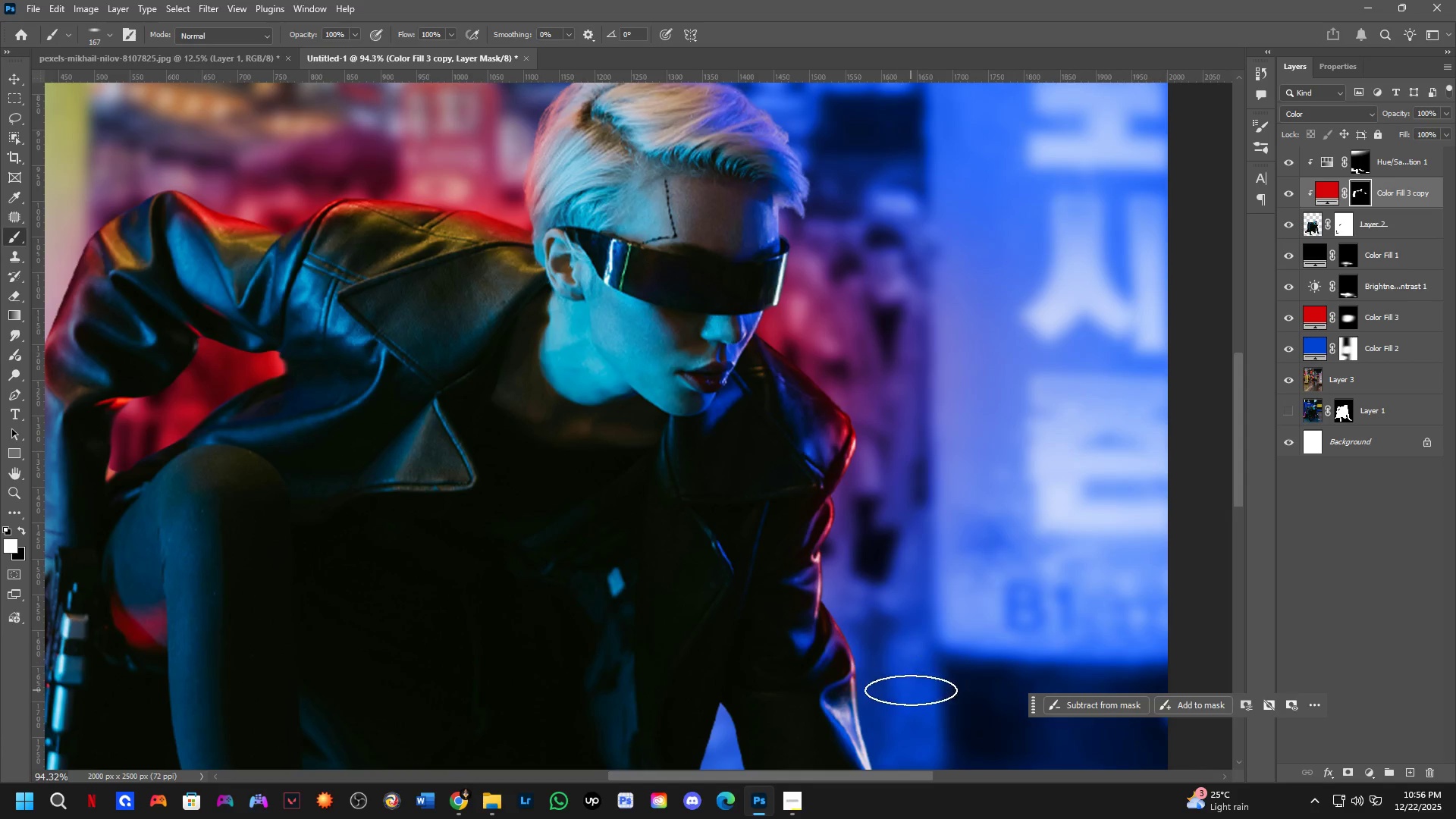 
hold_key(key=Space, duration=0.45)
 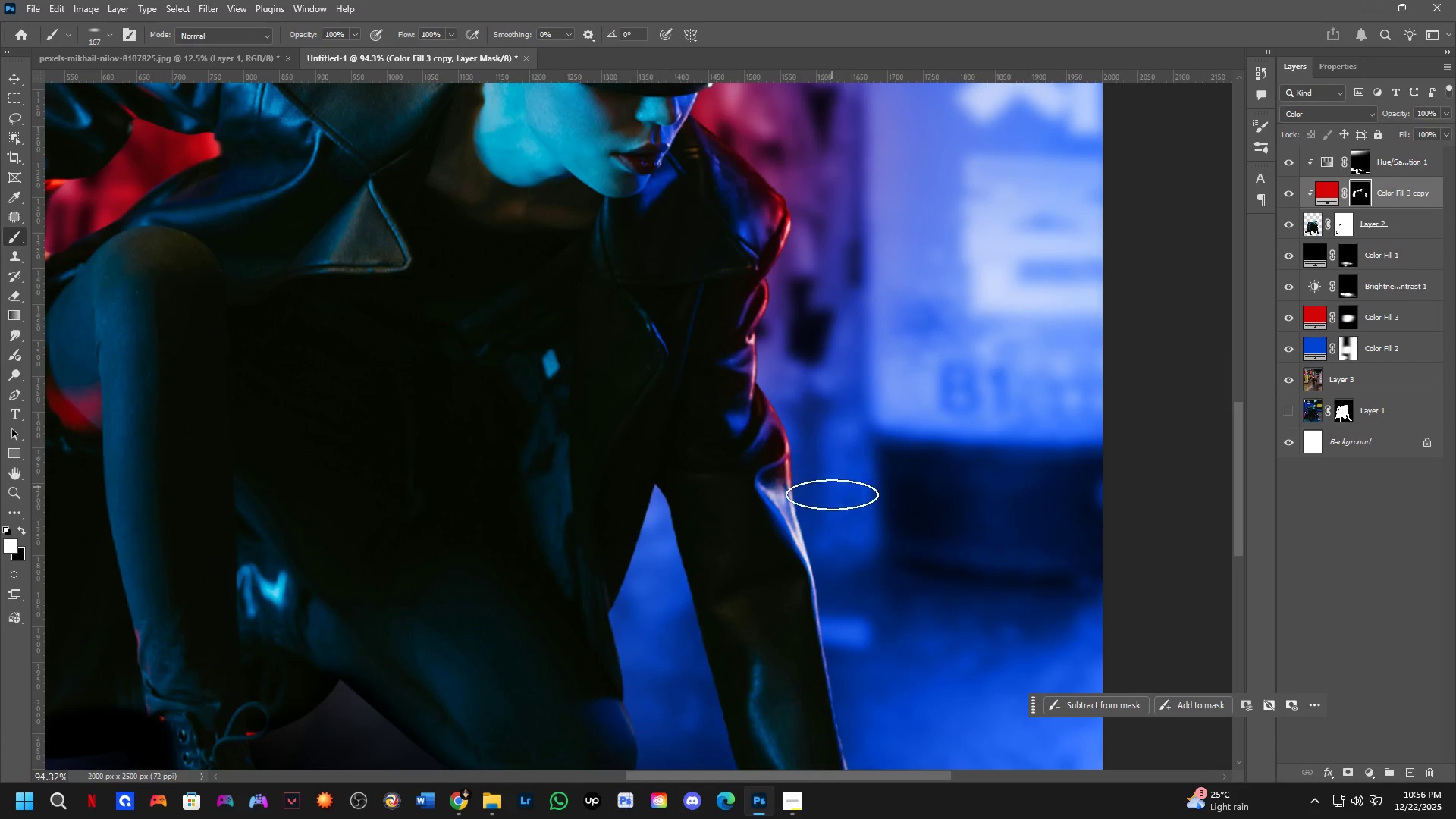 
left_click_drag(start_coordinate=[902, 678], to_coordinate=[837, 460])
 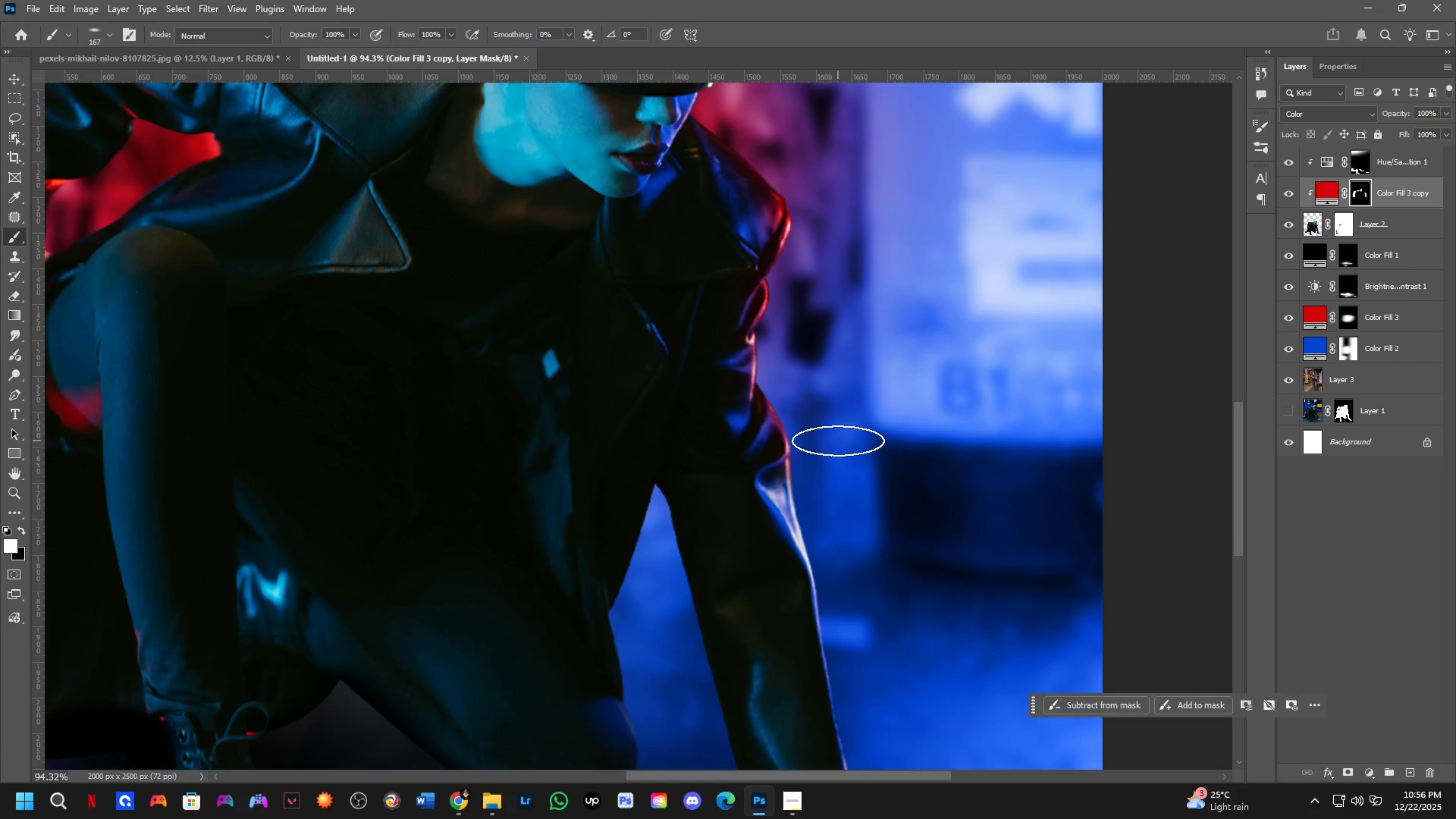 
left_click_drag(start_coordinate=[838, 441], to_coordinate=[873, 579])
 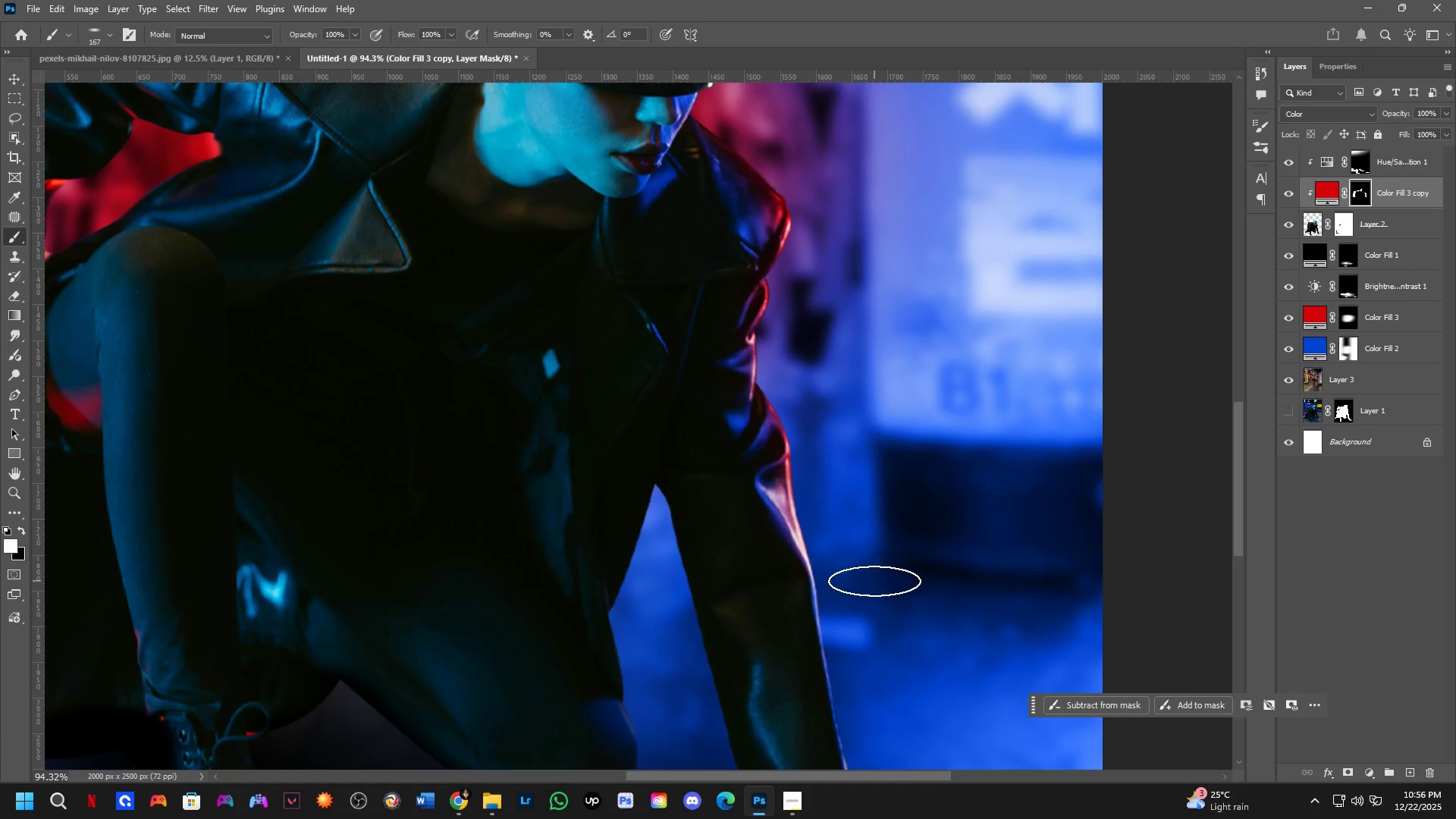 
hold_key(key=Space, duration=0.44)
 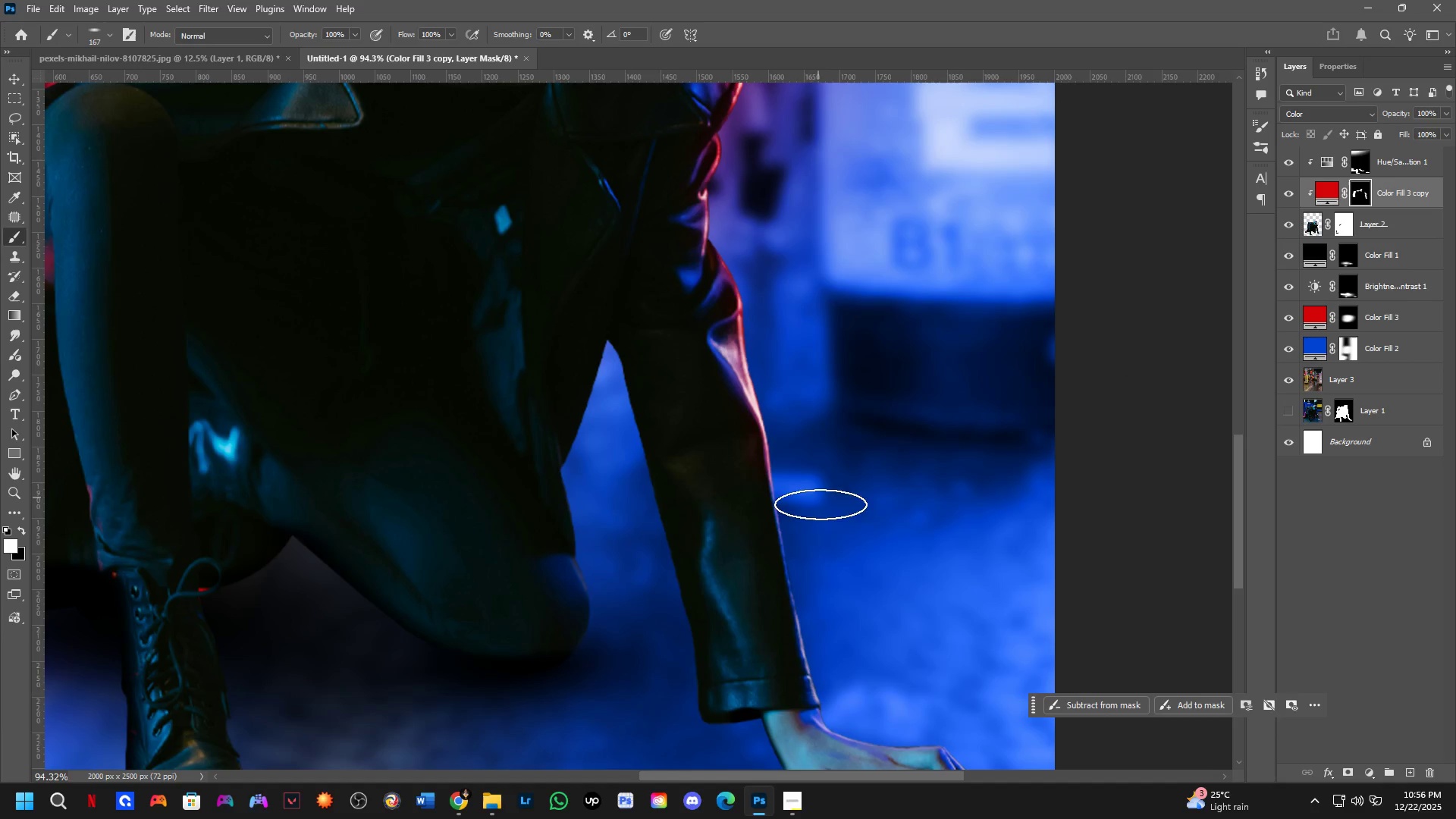 
left_click_drag(start_coordinate=[865, 567], to_coordinate=[817, 423])
 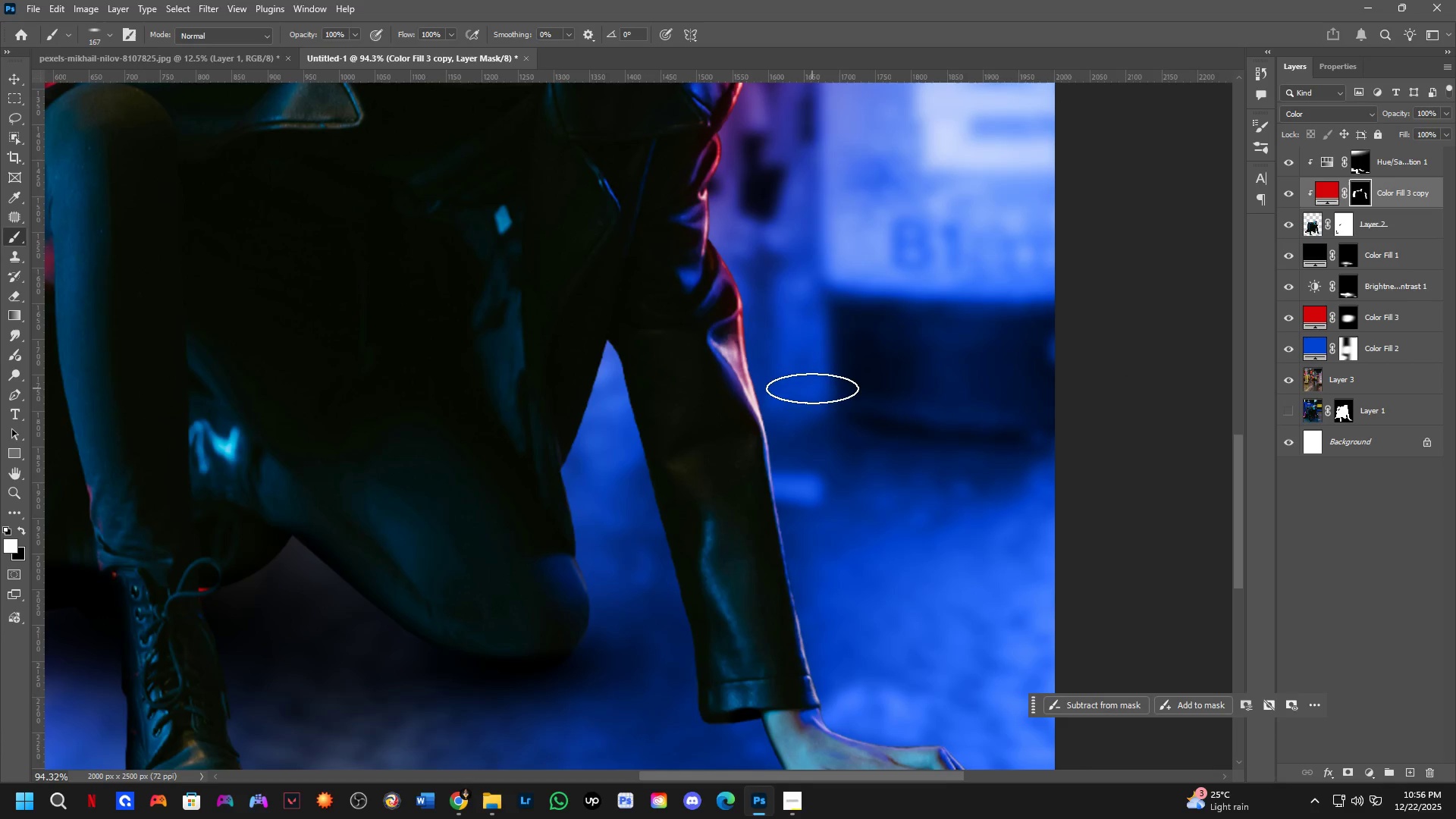 
left_click_drag(start_coordinate=[812, 388], to_coordinate=[859, 699])
 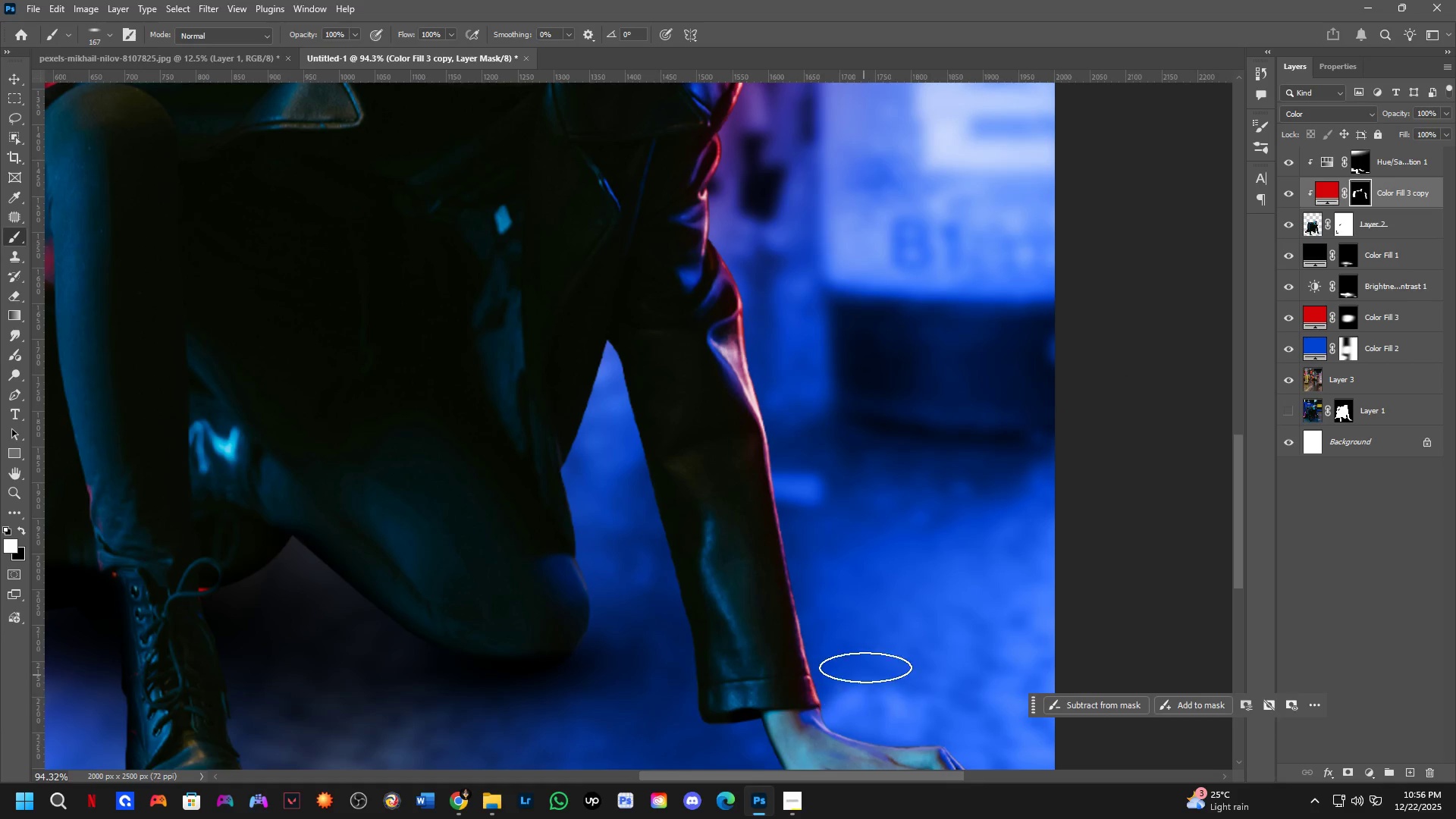 
key(Shift+ShiftLeft)
 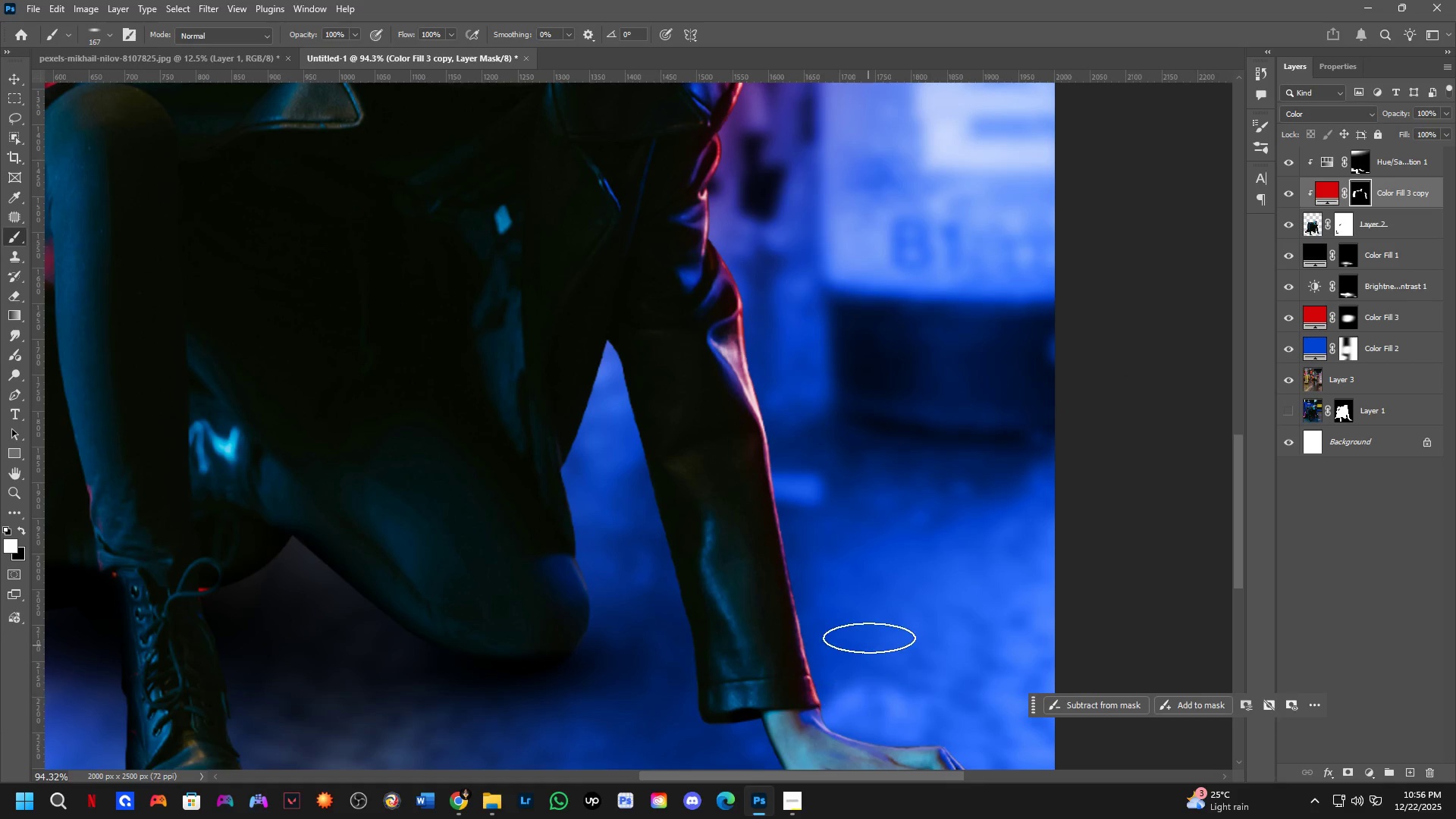 
scroll: coordinate [869, 632], scroll_direction: down, amount: 4.0
 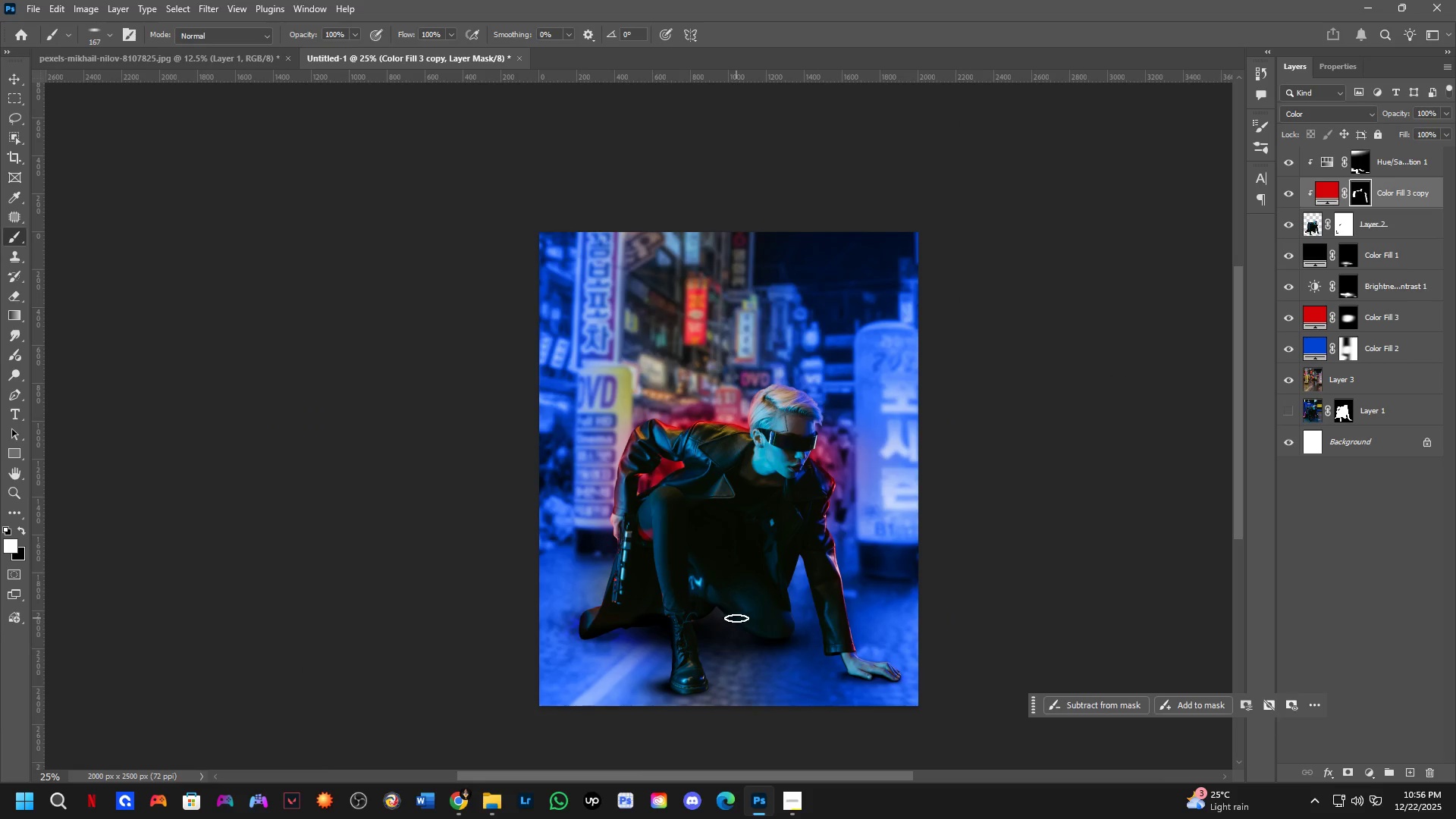 
key(Shift+ShiftLeft)
 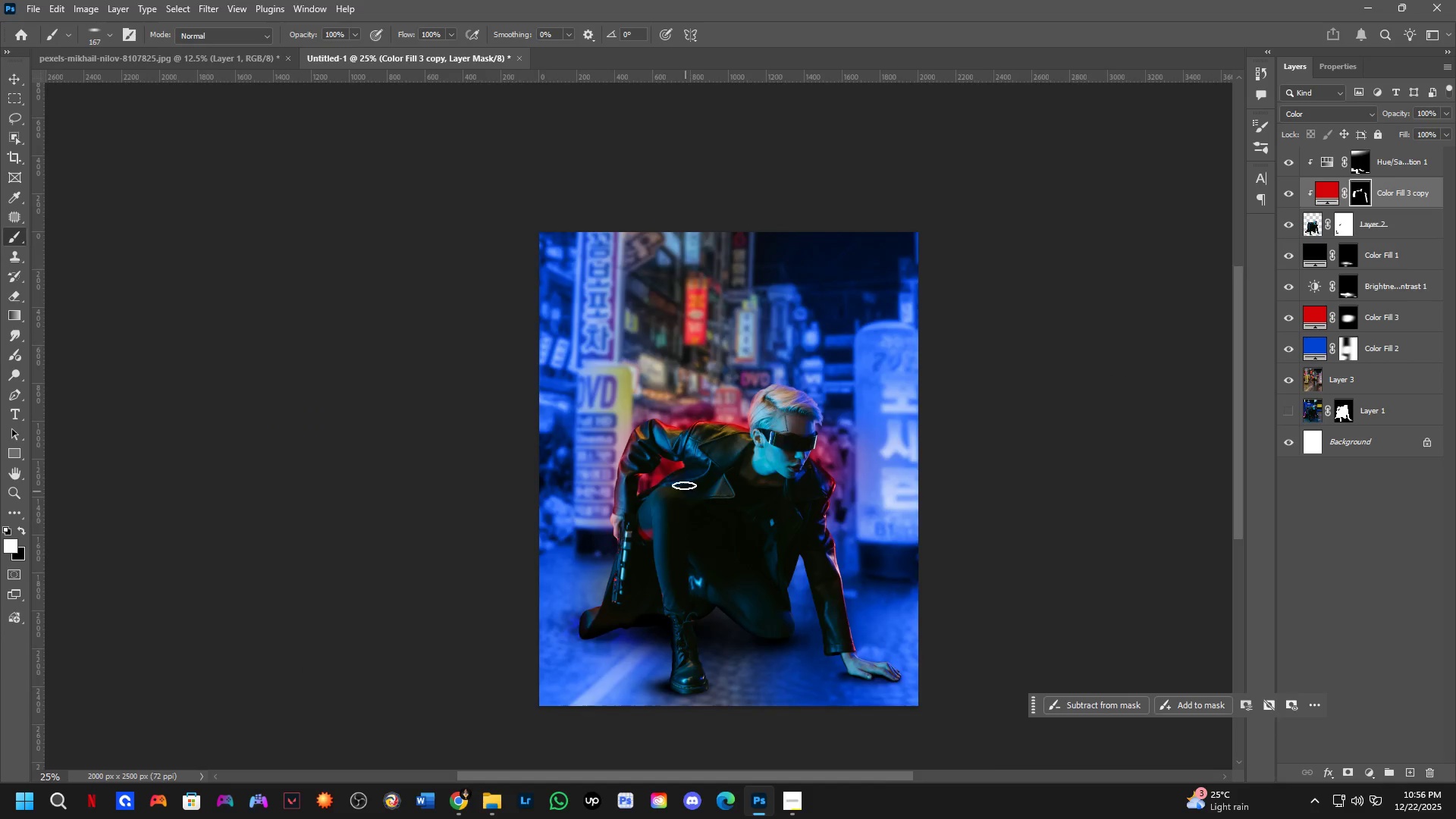 
scroll: coordinate [582, 577], scroll_direction: up, amount: 11.0
 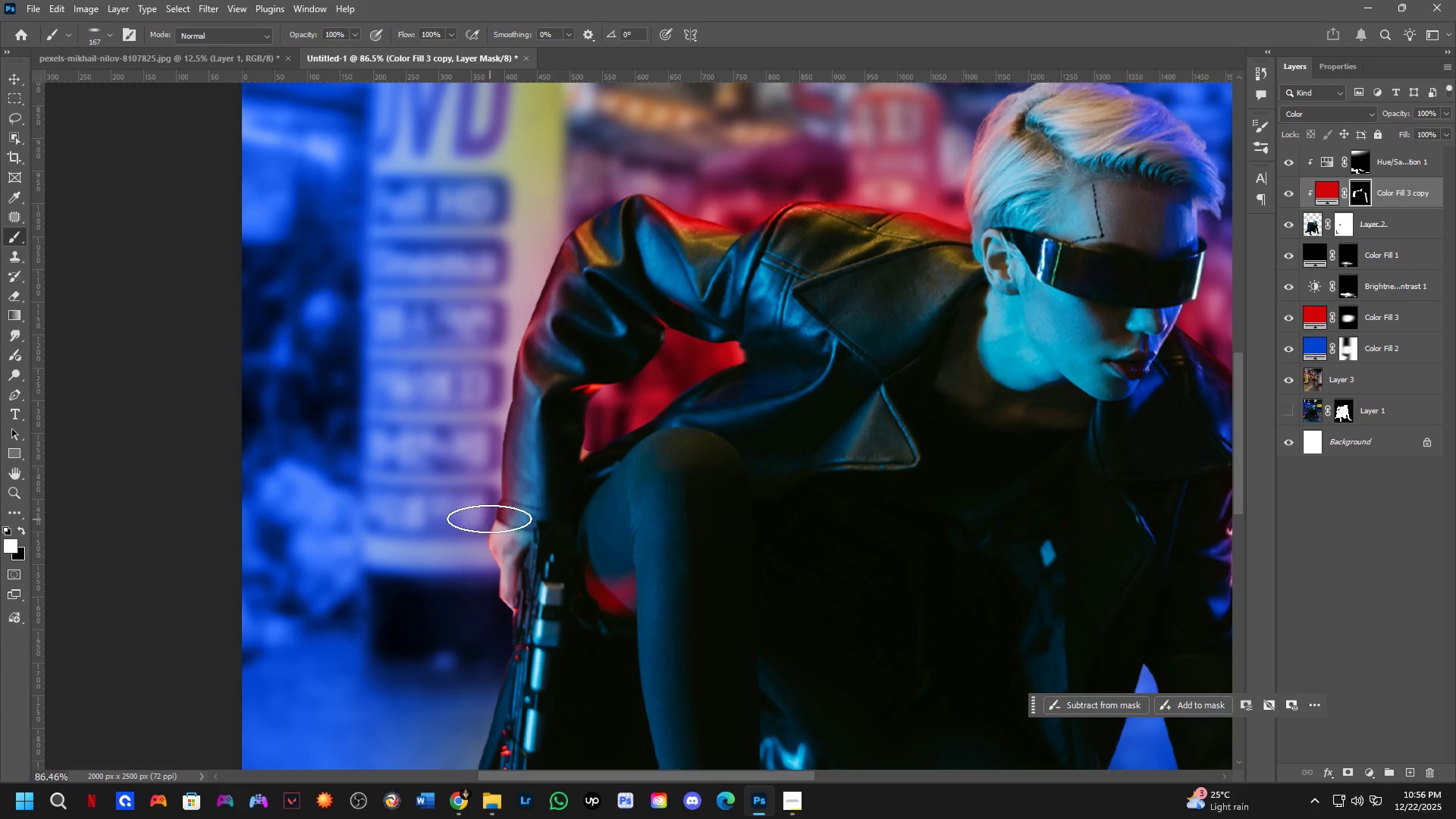 
left_click_drag(start_coordinate=[489, 519], to_coordinate=[470, 663])
 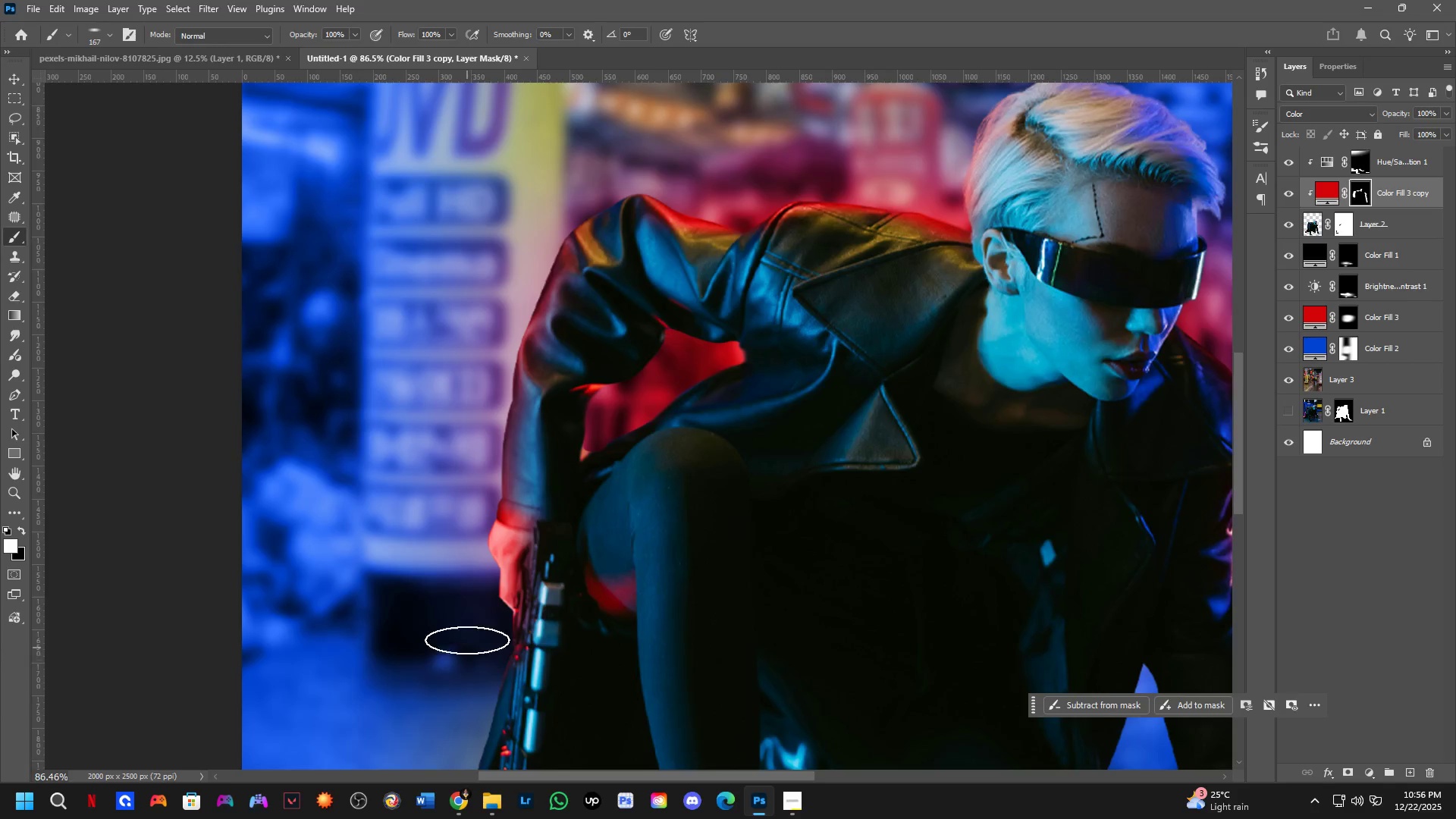 
scroll: coordinate [460, 663], scroll_direction: down, amount: 10.0
 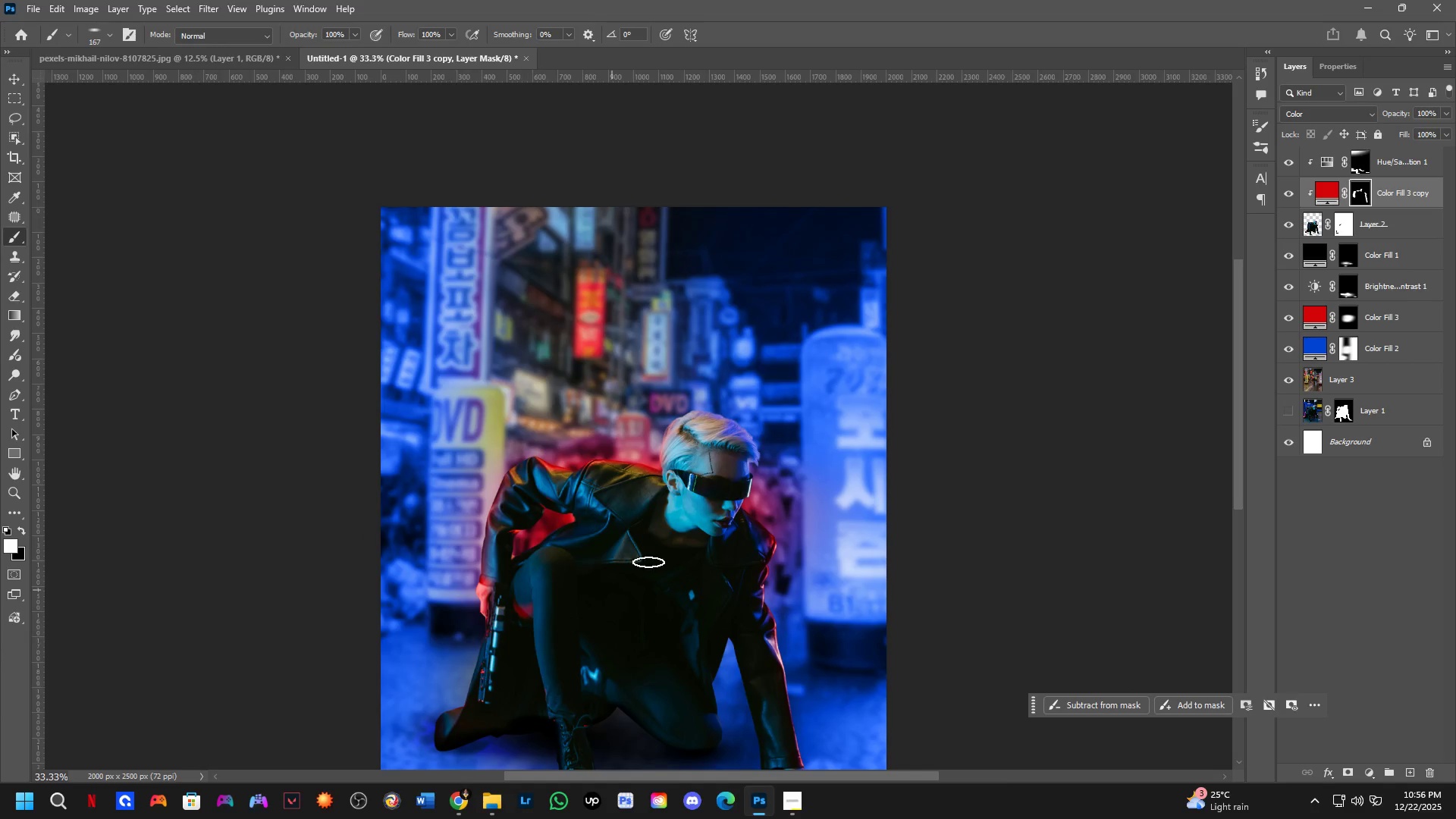 
hold_key(key=Space, duration=0.55)
 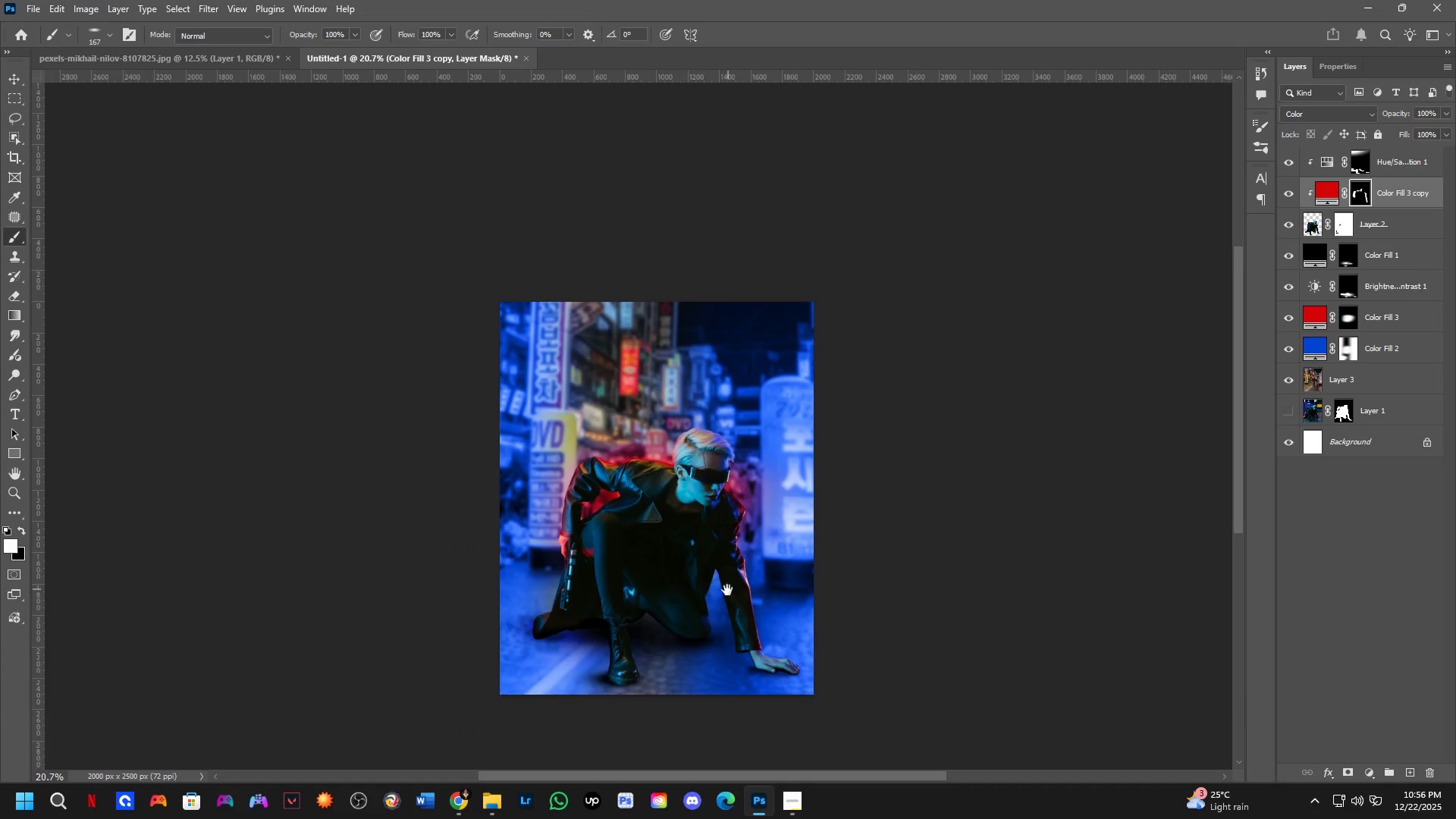 
left_click_drag(start_coordinate=[724, 511], to_coordinate=[717, 474])
 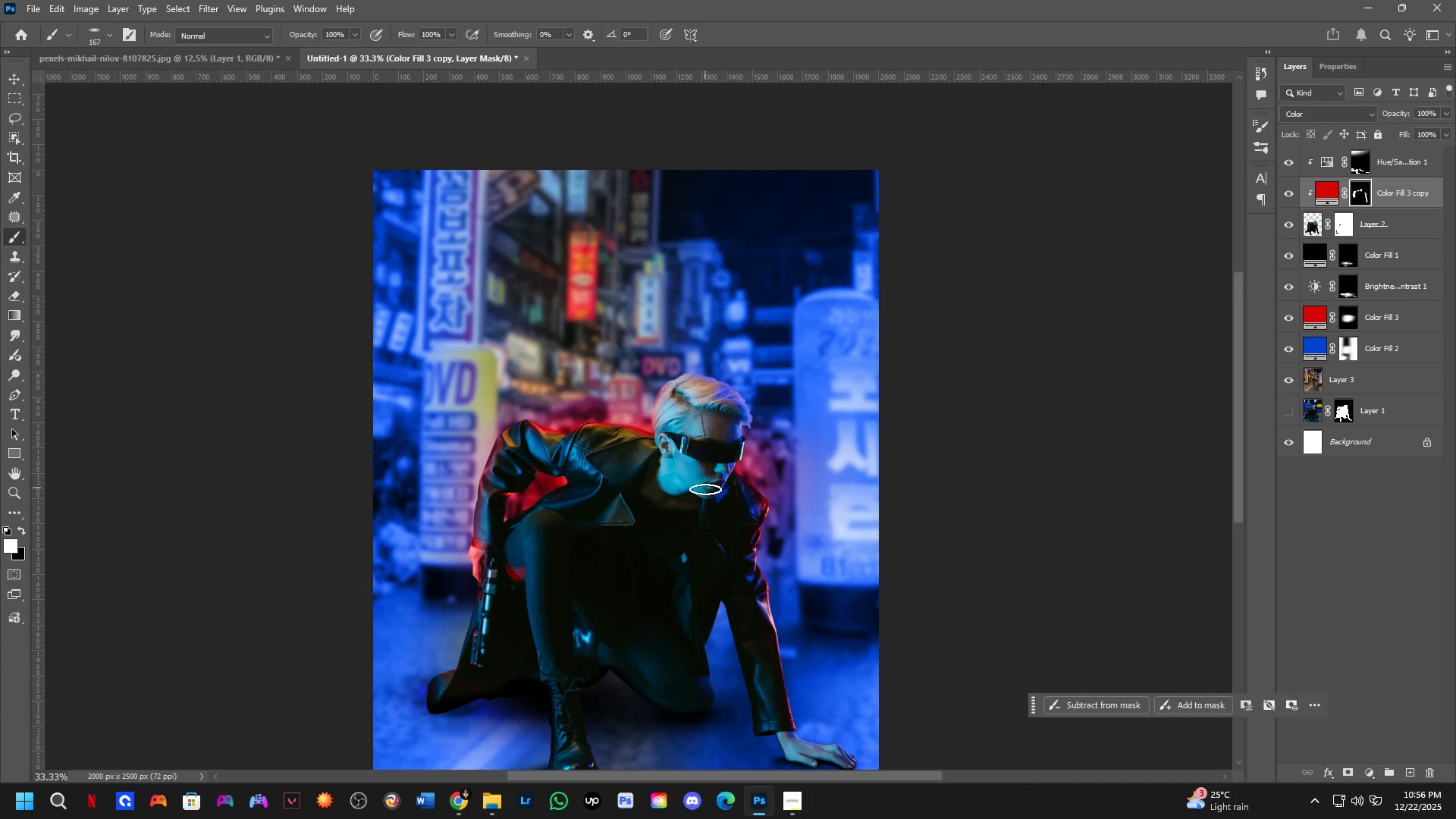 
hold_key(key=Space, duration=0.56)
 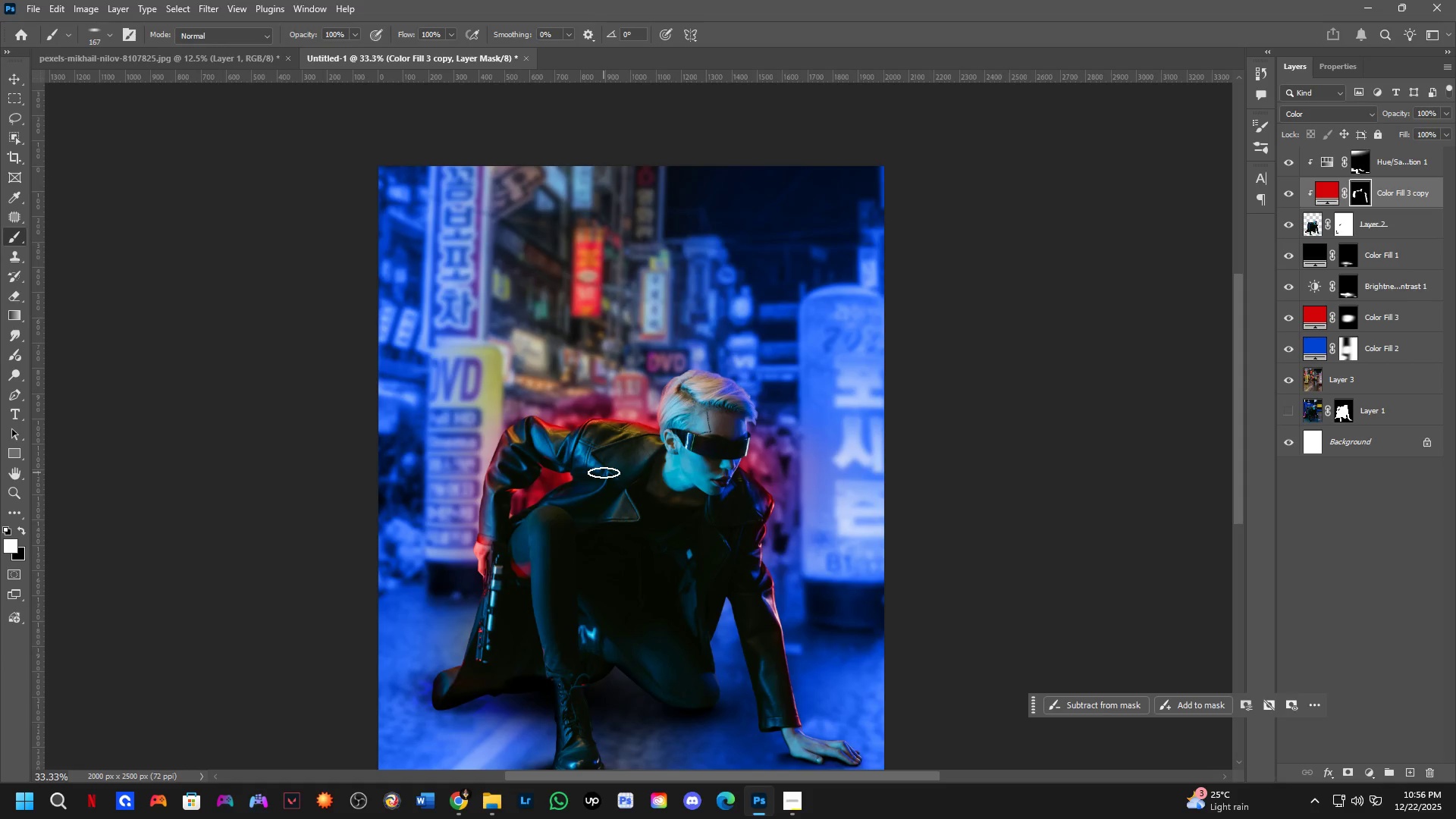 
left_click_drag(start_coordinate=[729, 588], to_coordinate=[715, 588])
 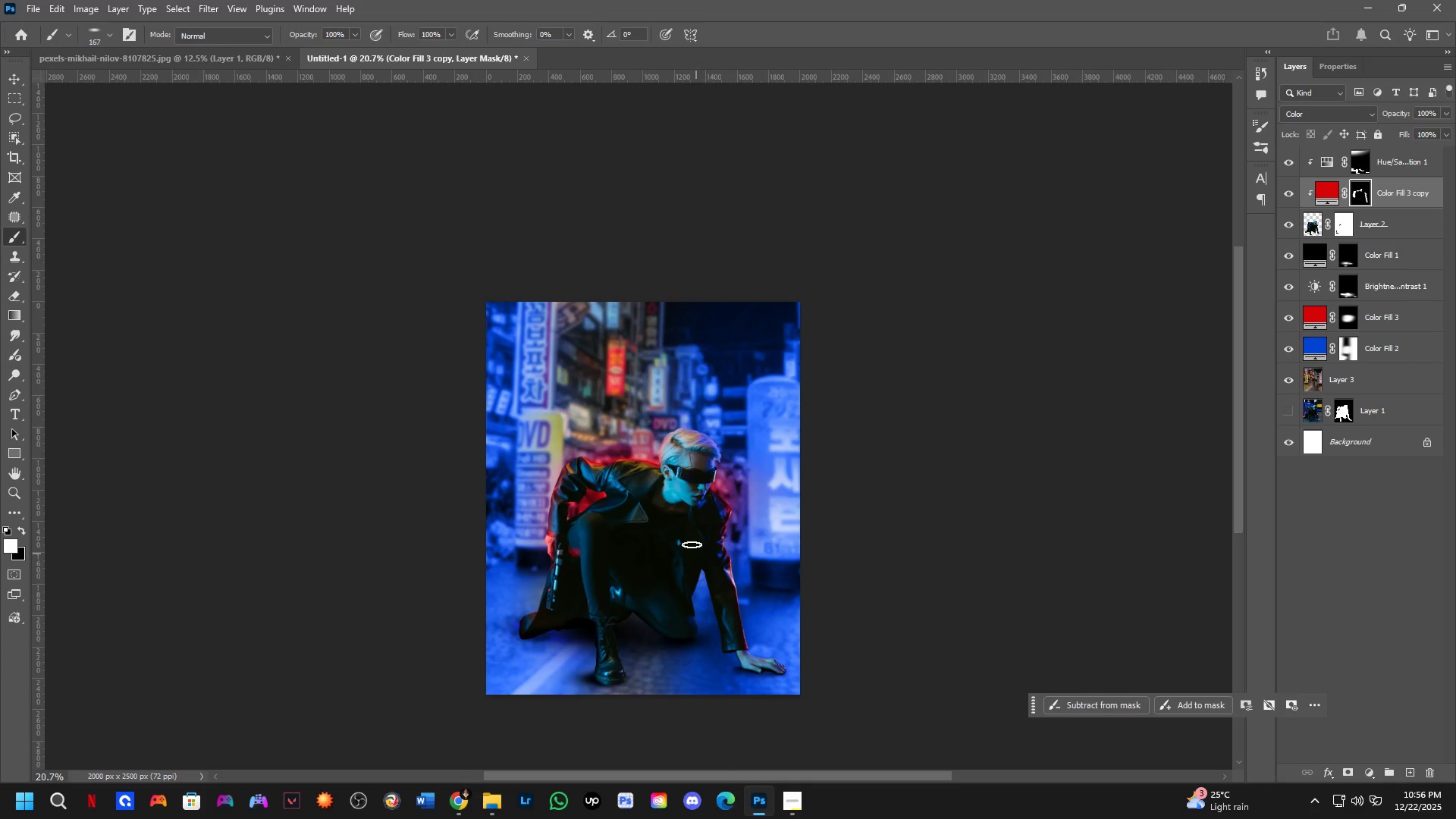 
scroll: coordinate [715, 554], scroll_direction: down, amount: 5.0
 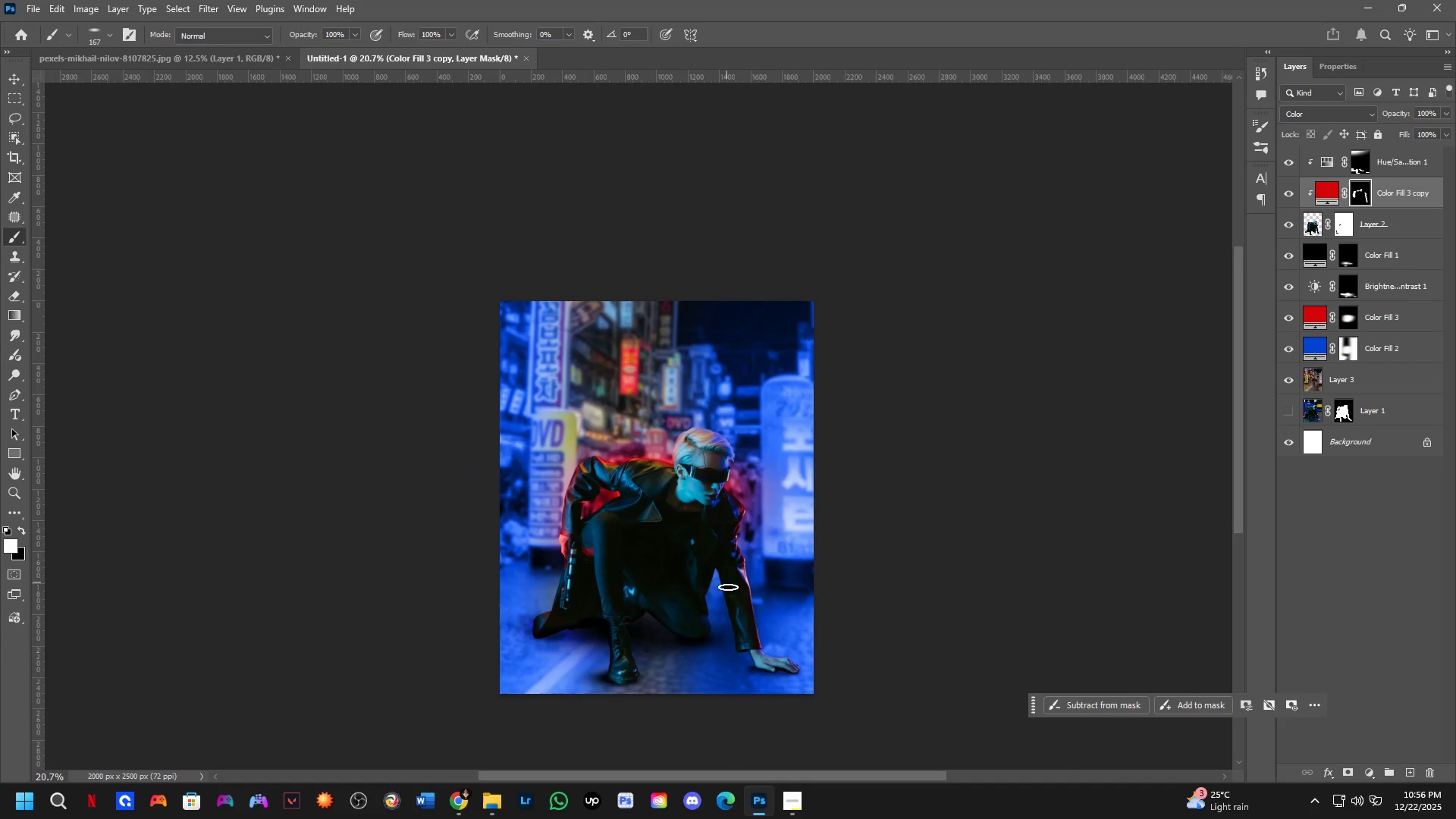 
scroll: coordinate [629, 502], scroll_direction: up, amount: 5.0
 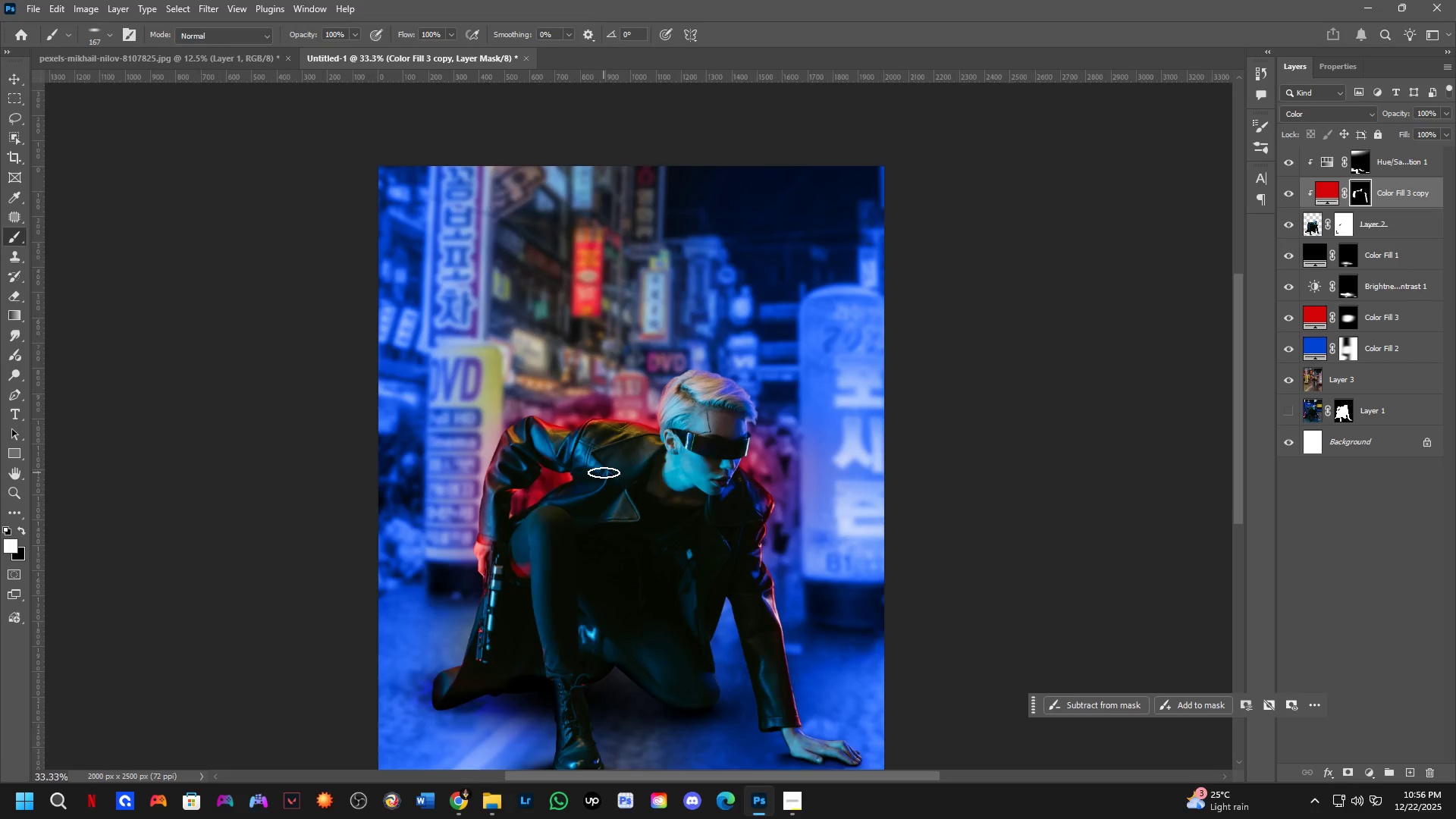 
key(Alt+Tab)
 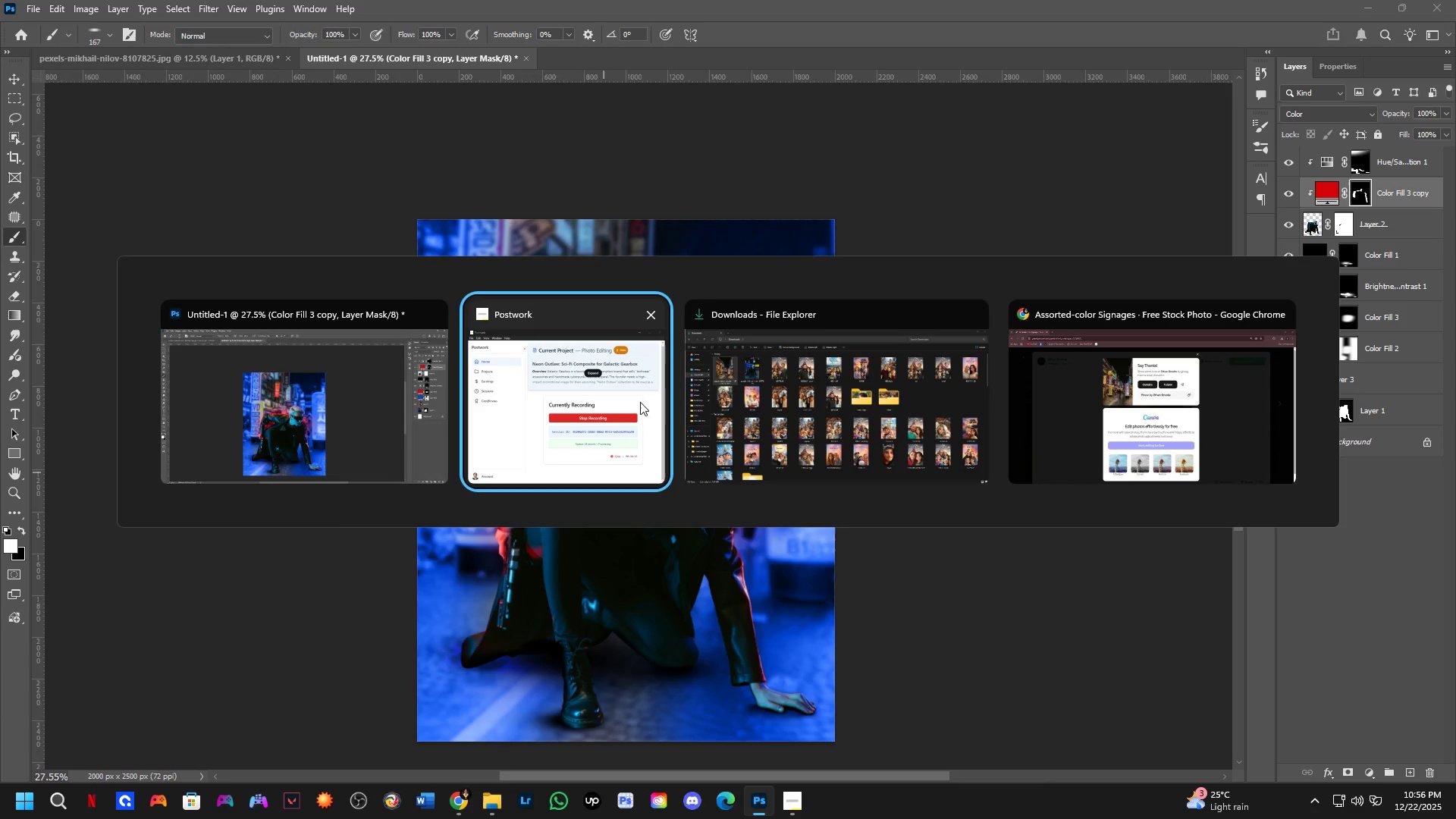 
scroll: coordinate [604, 472], scroll_direction: down, amount: 2.0
 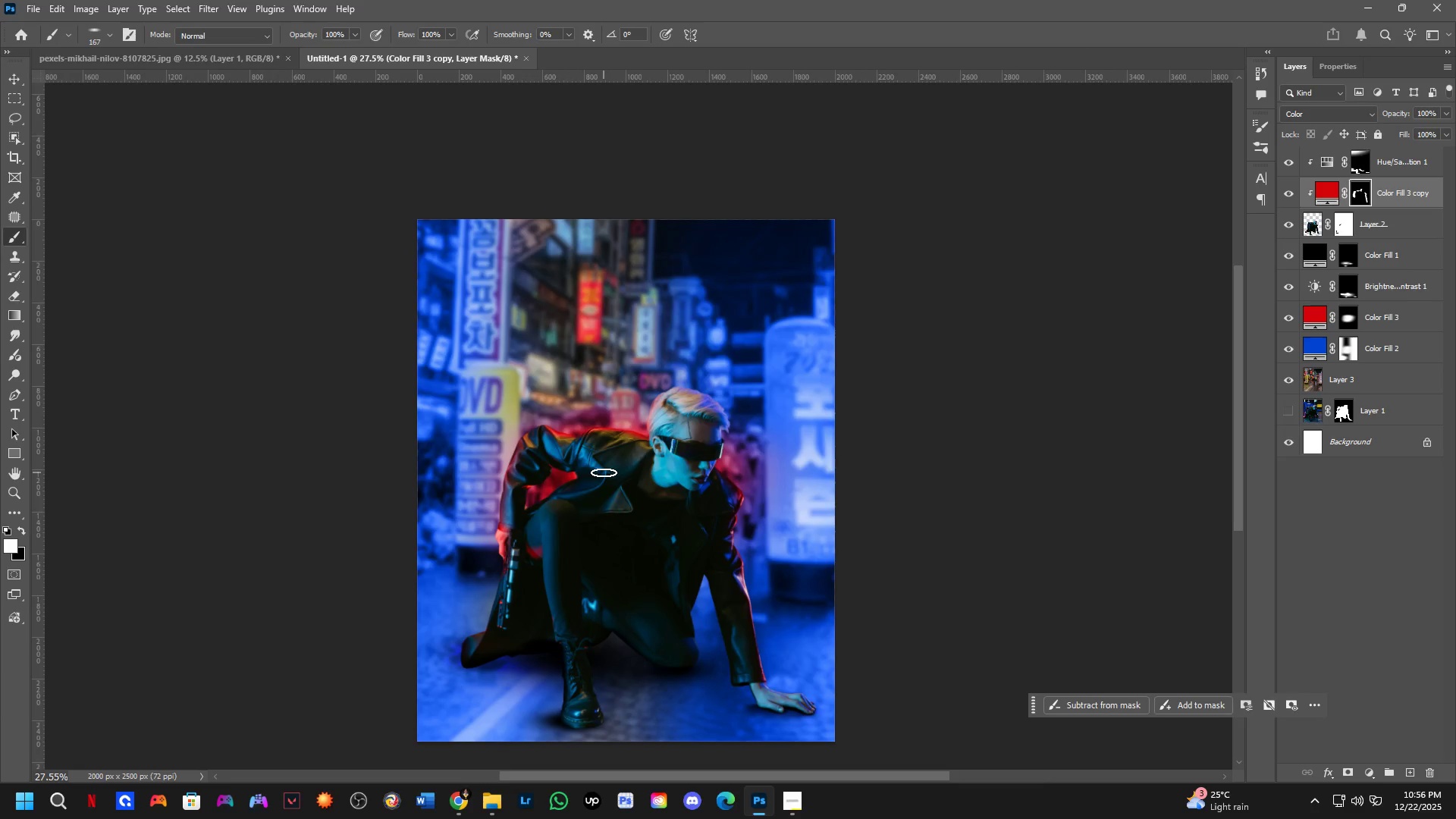 
left_click([601, 381])